 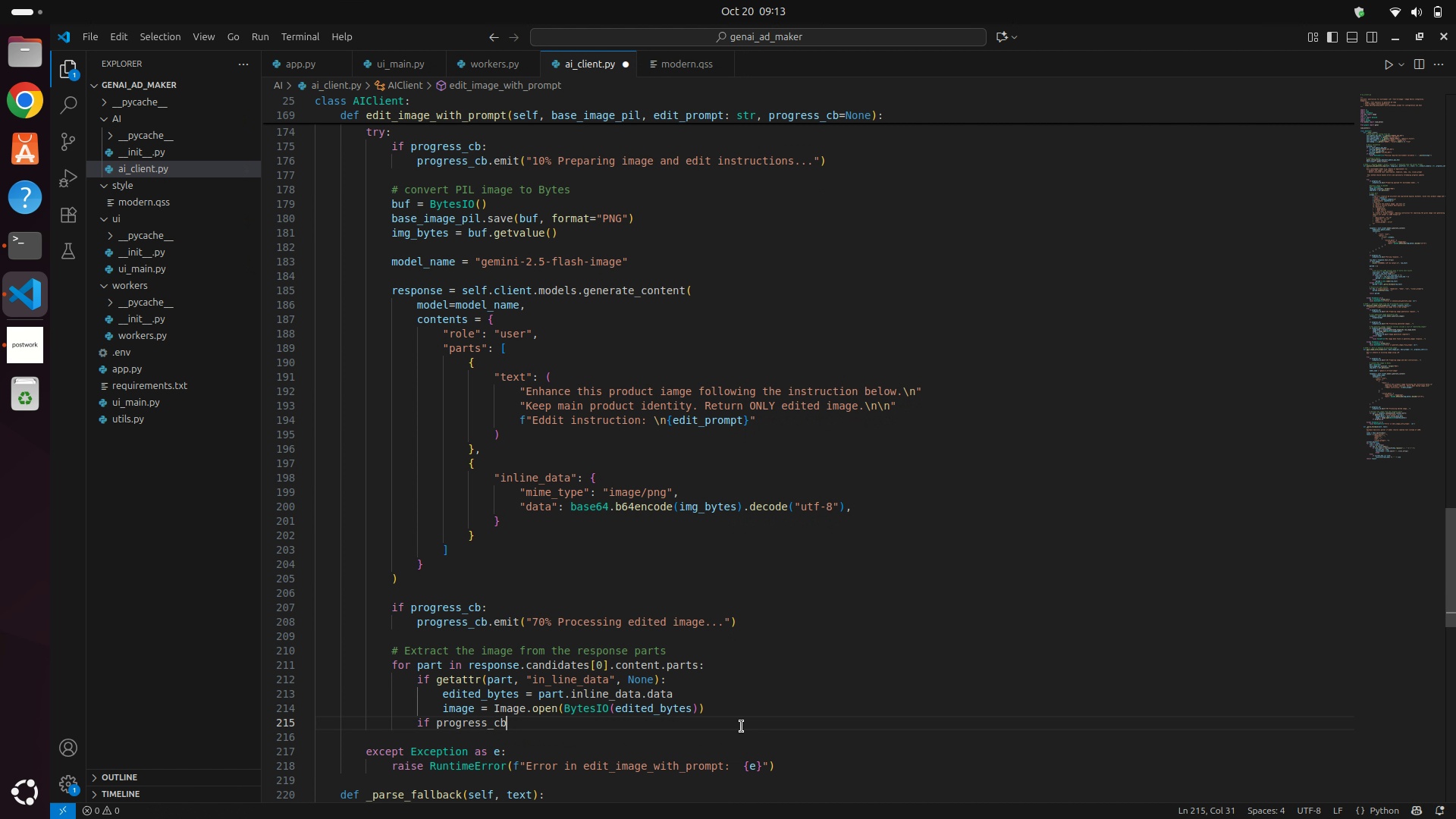 
key(Enter)
 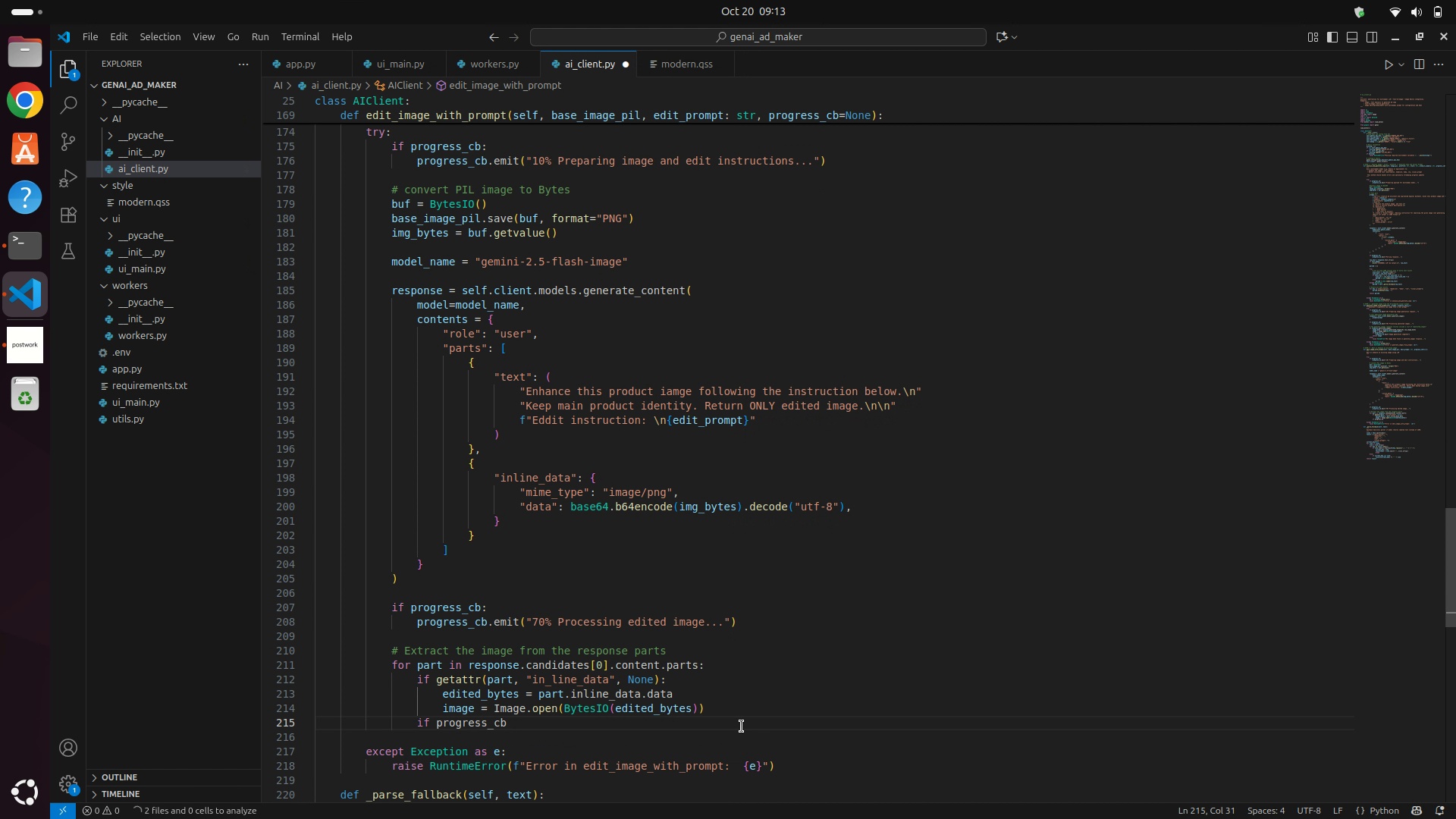 
key(Shift+Semicolon)
 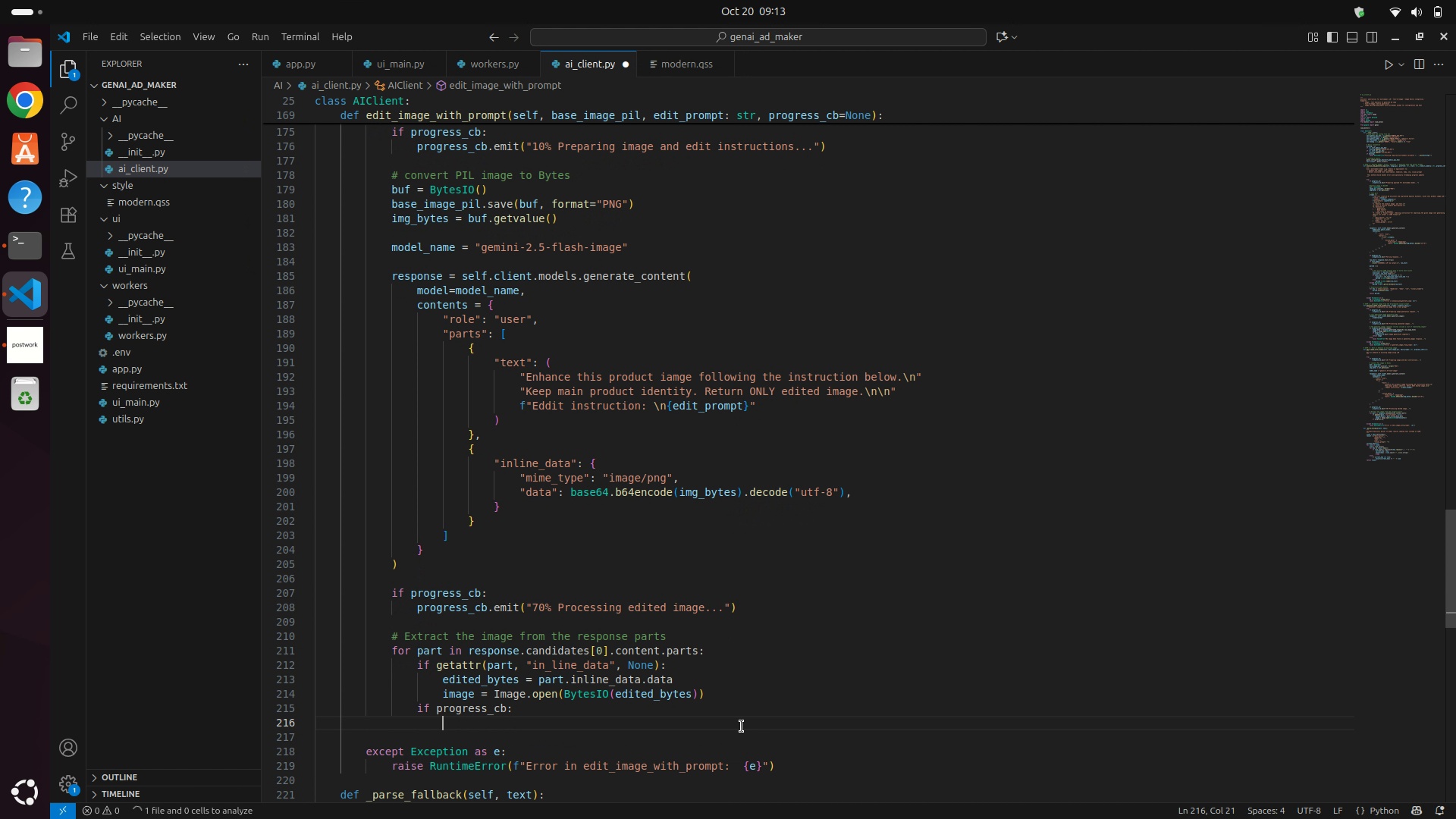 
key(Enter)
 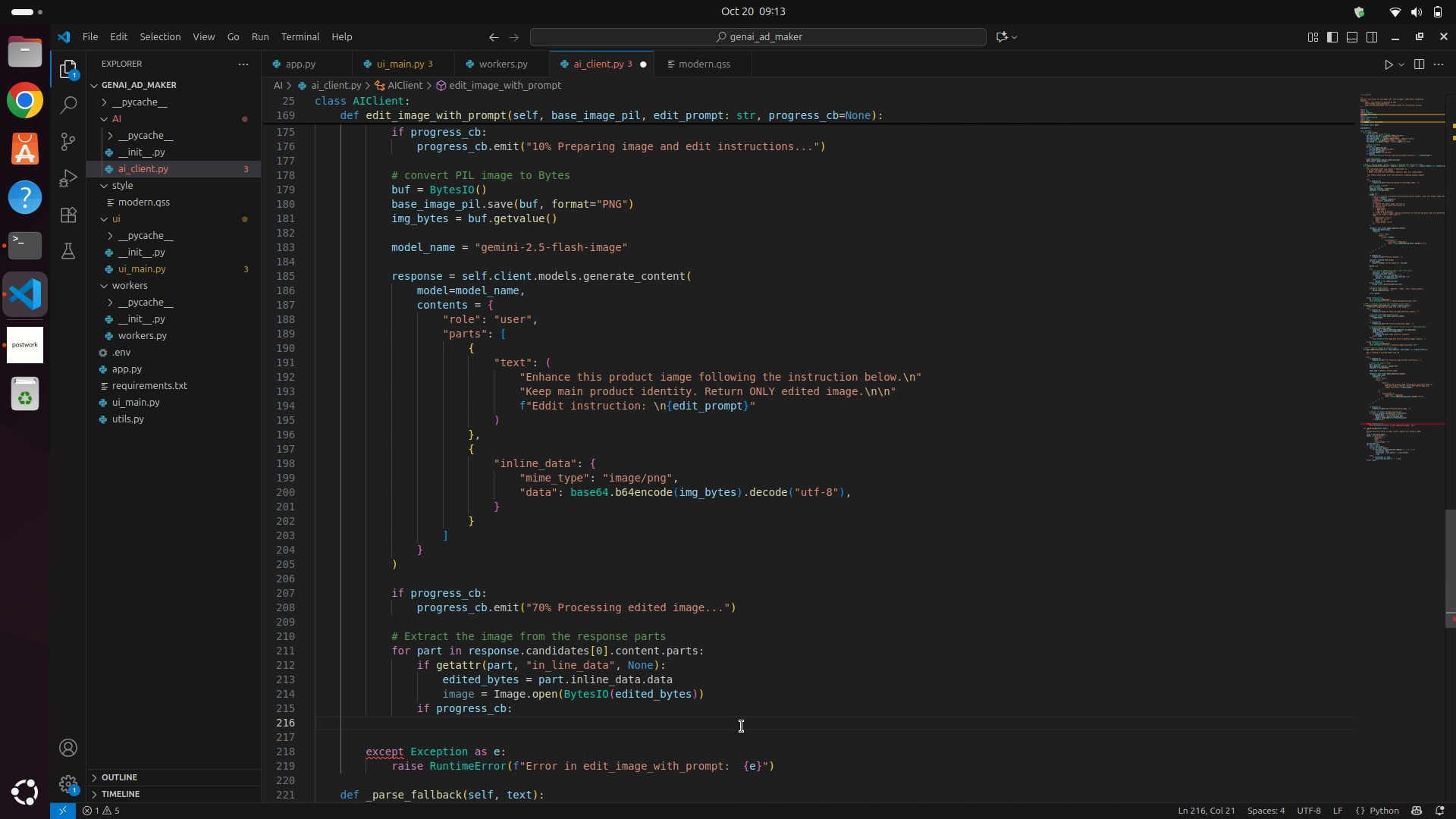 
type(prog)
 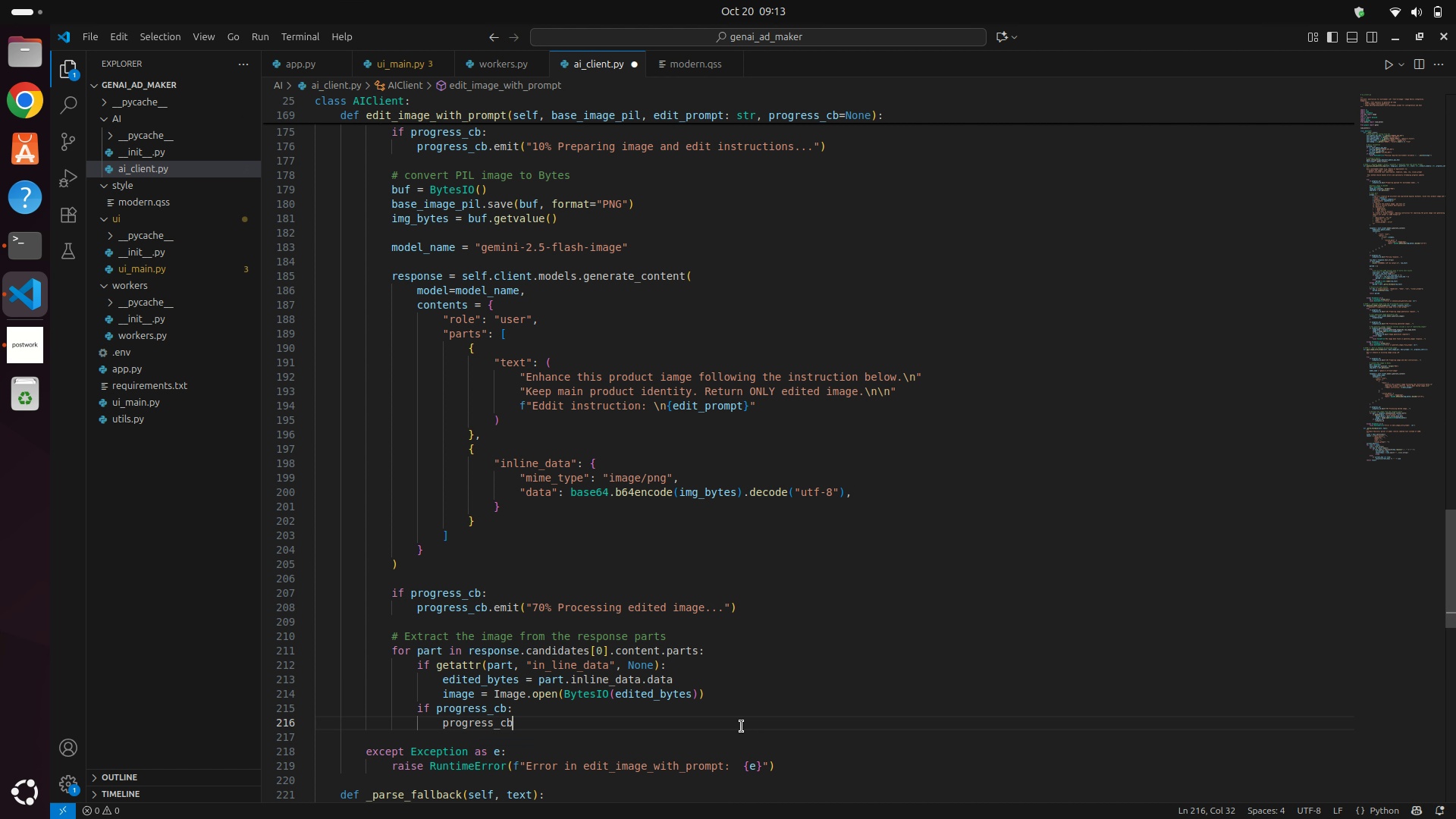 
key(Enter)
 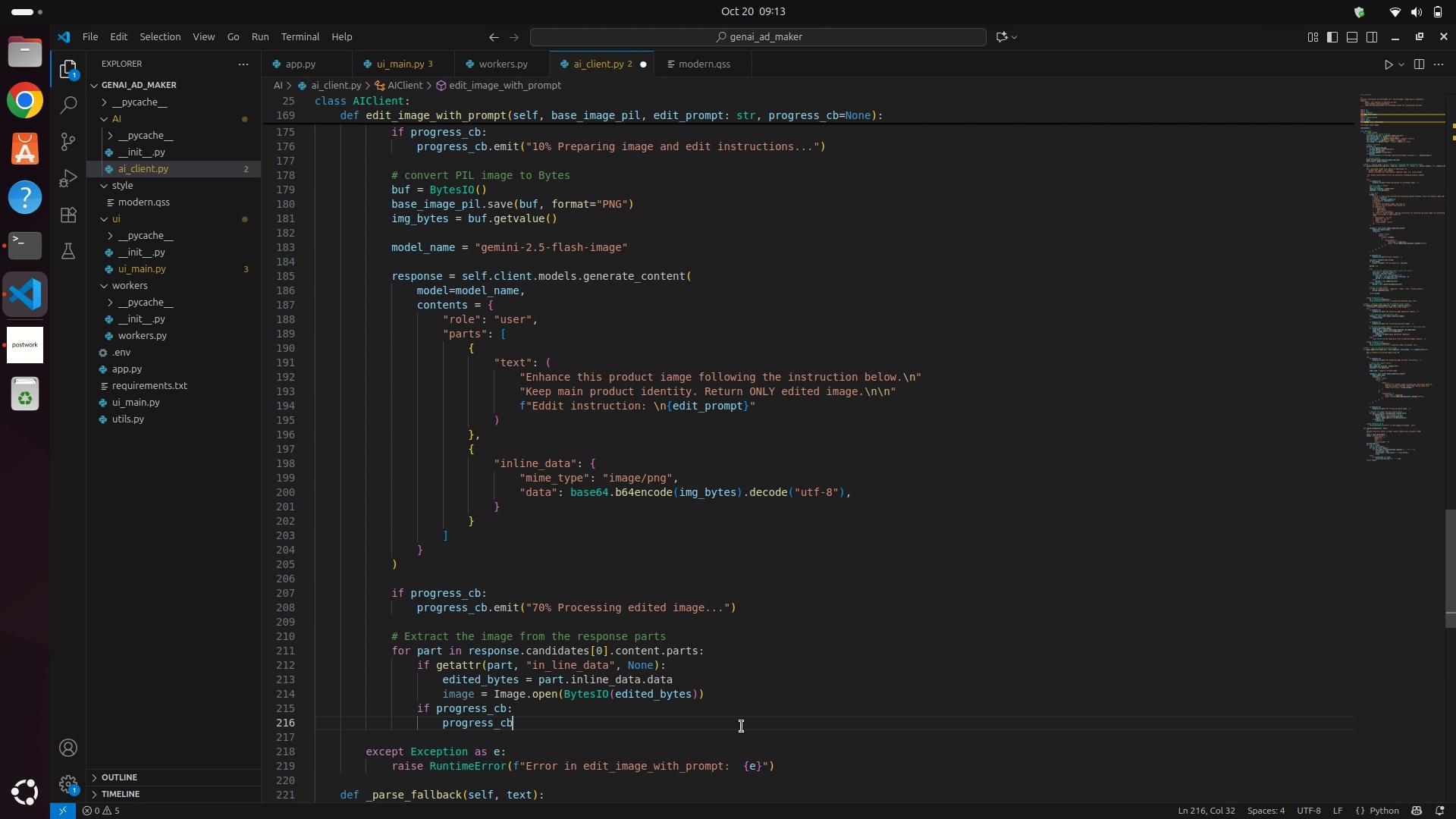 
type(.emit(Iamge editing c)
key(Backspace)
key(Backspace)
key(Backspace)
key(Backspace)
key(Backspace)
key(Backspace)
type("Image d)
key(Backspace)
type(editing complete)
 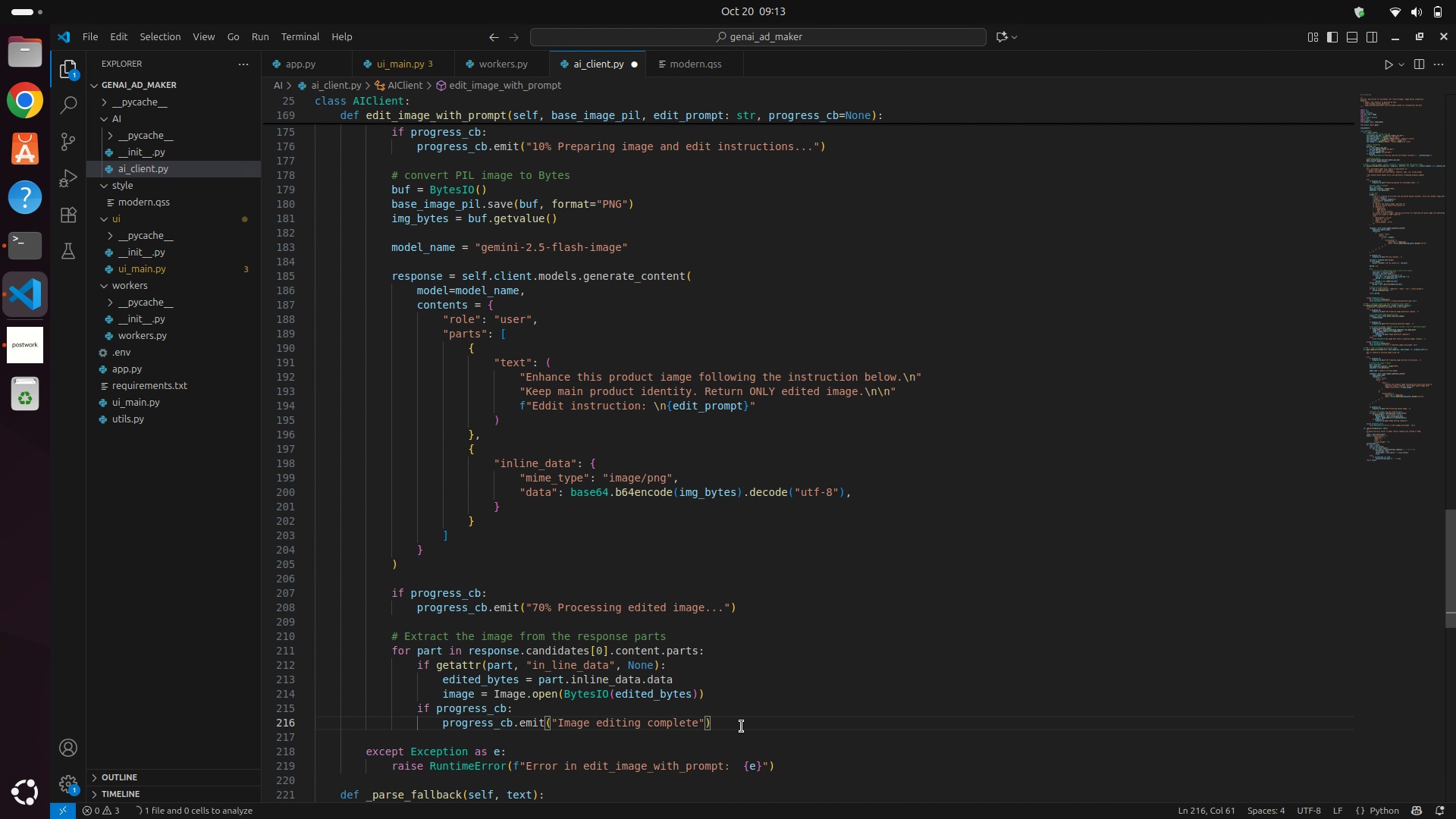 
key(ArrowRight)
 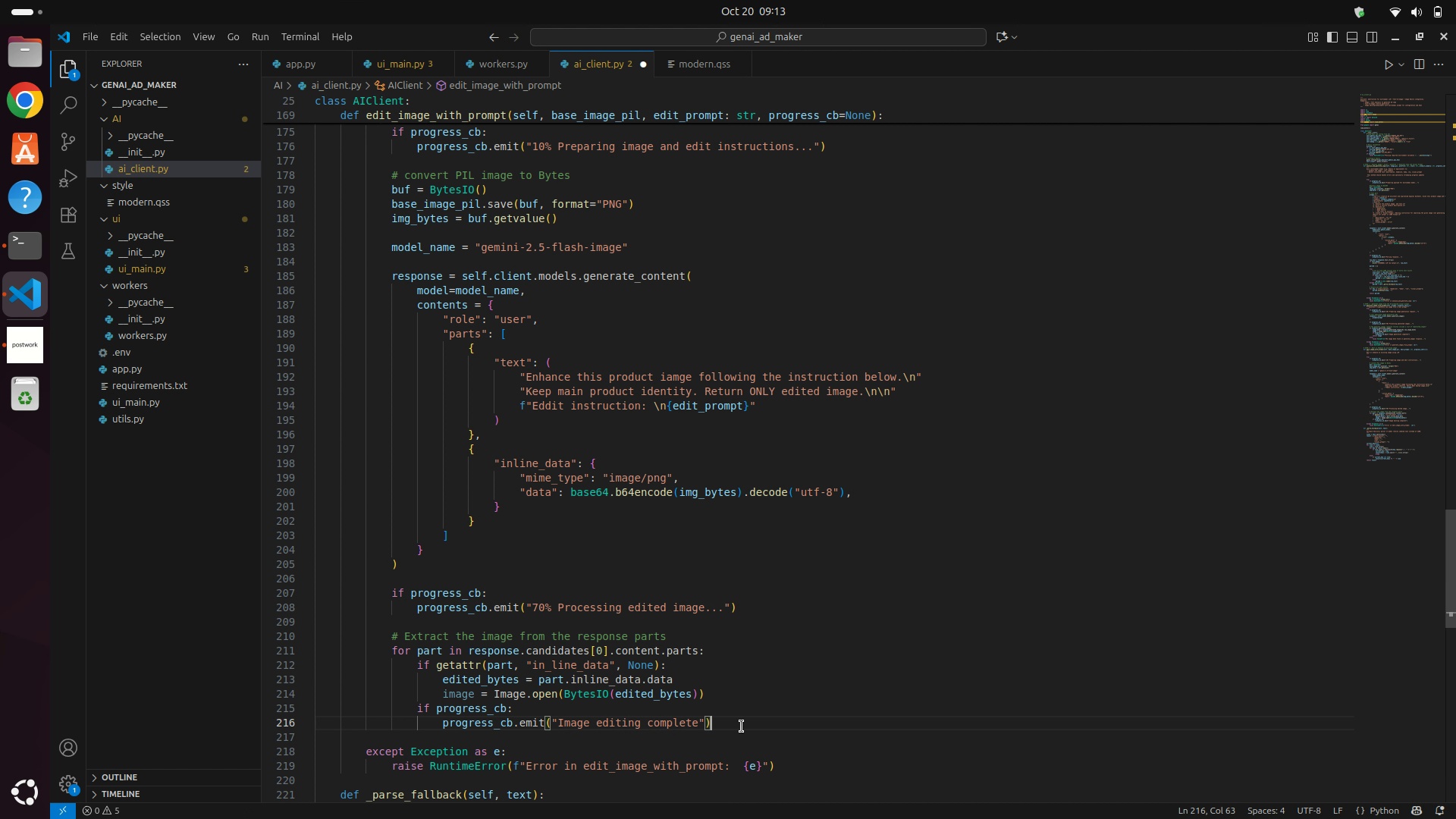 
key(ArrowRight)
 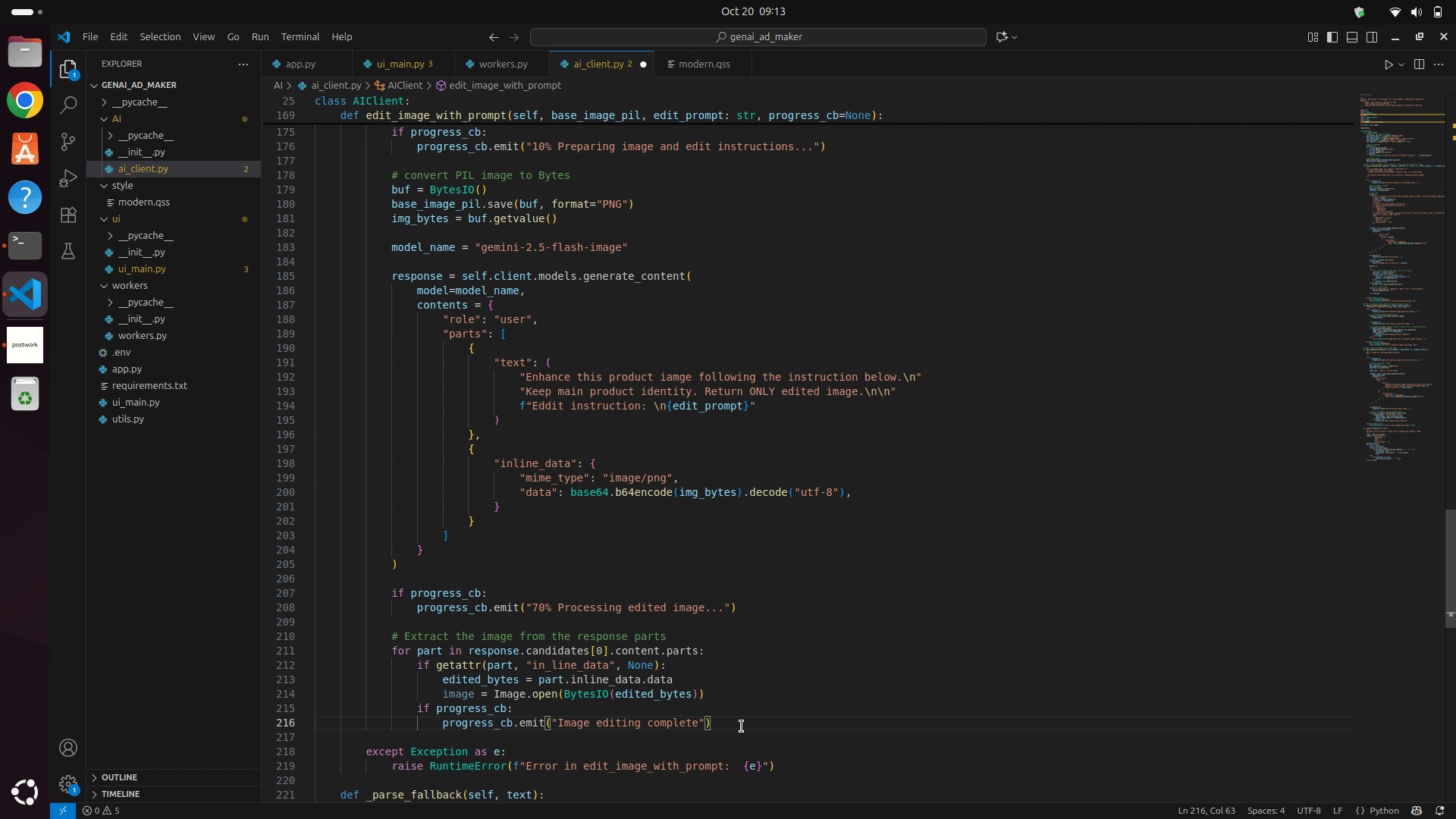 
key(Enter)
 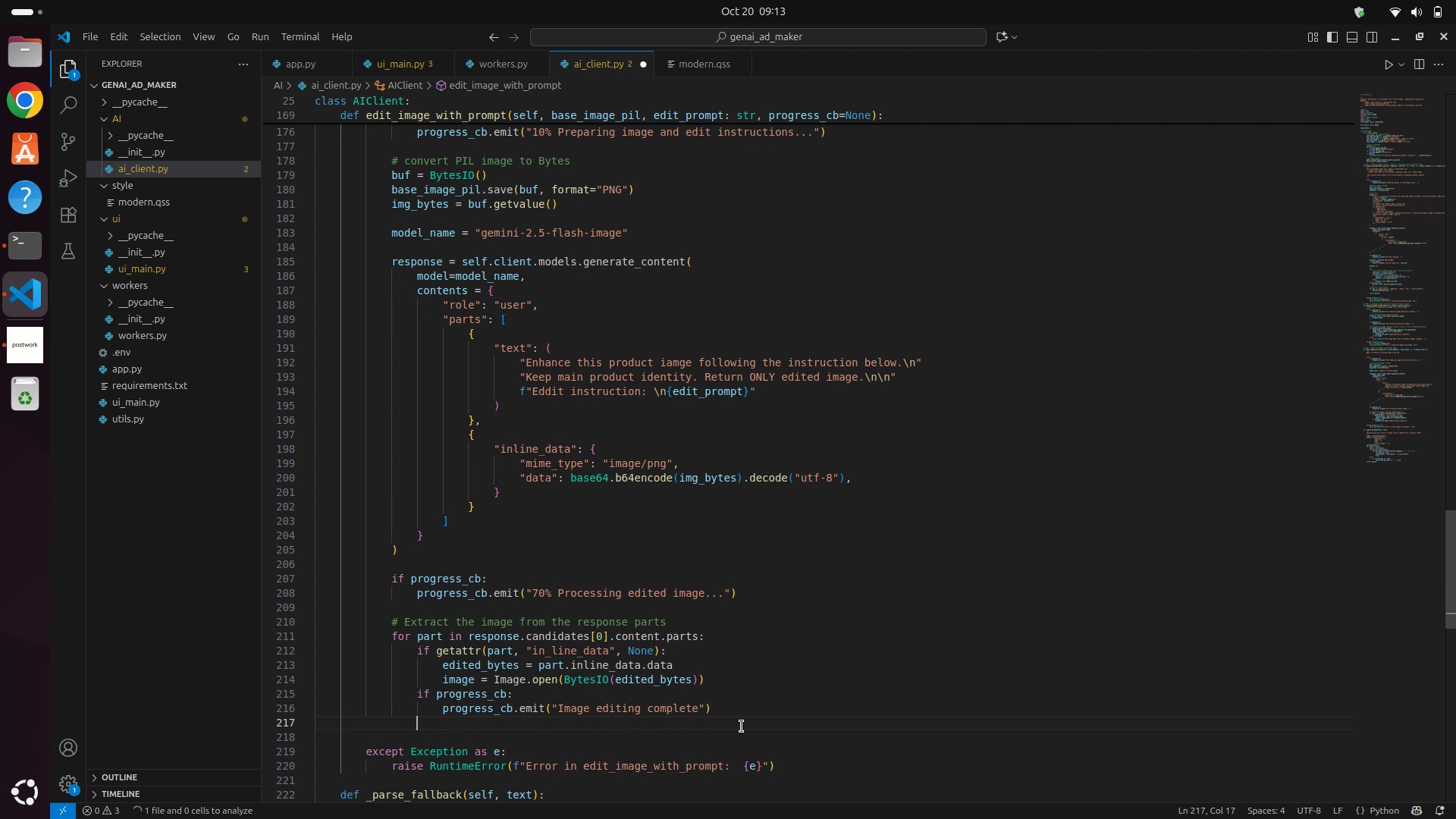 
key(Backspace)
type(return Image)
 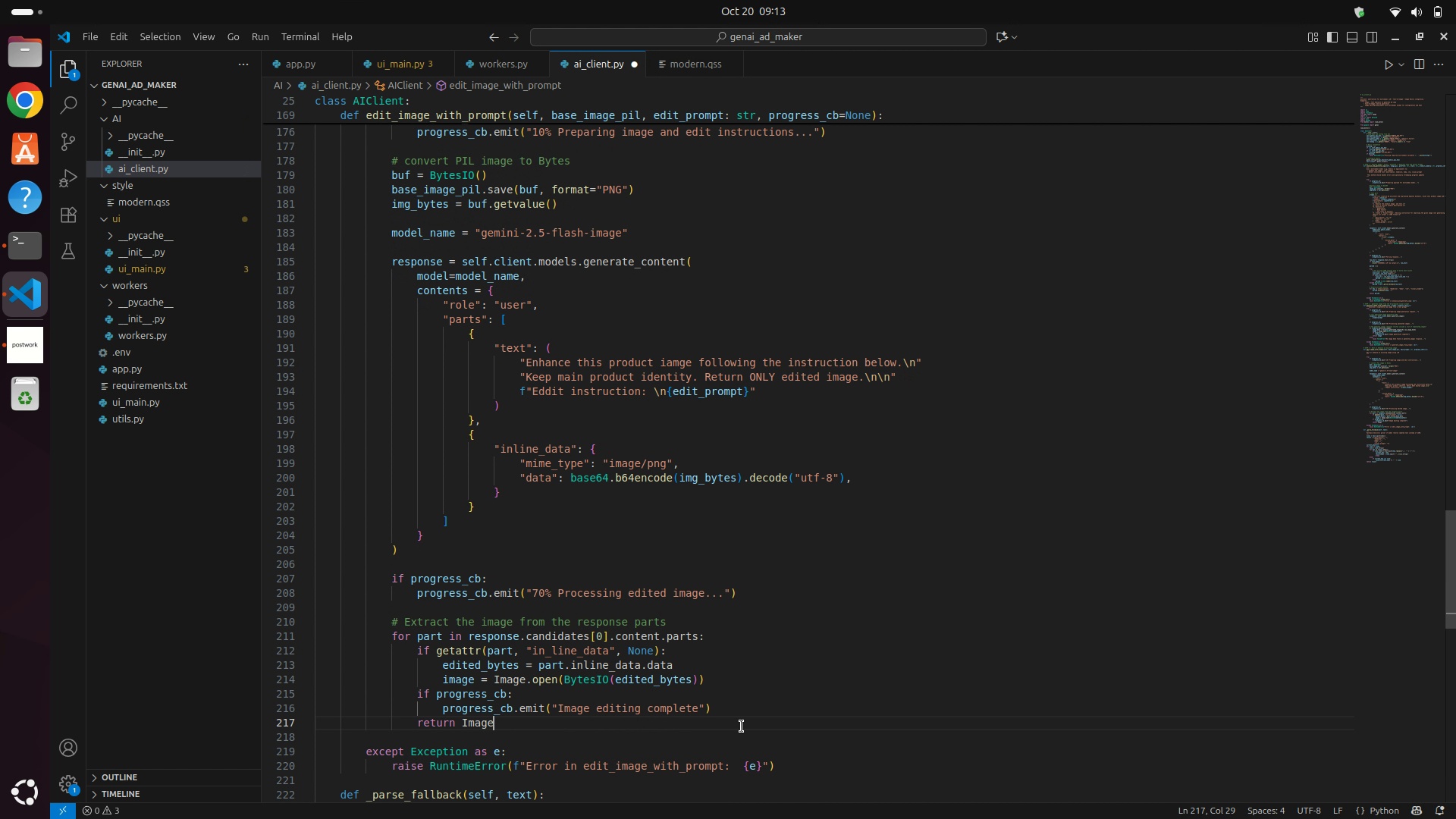 
key(Enter)
 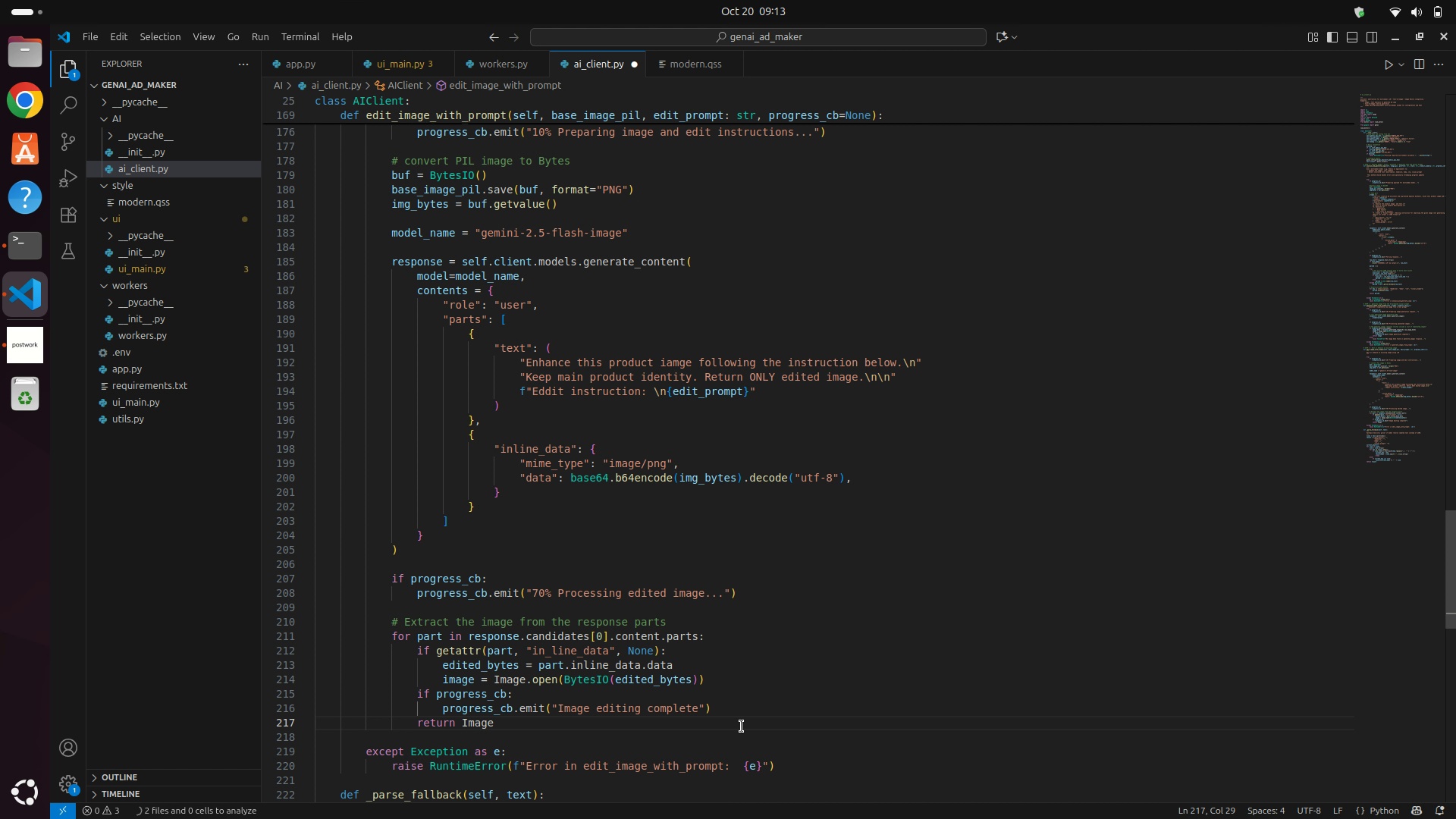 
key(Control+S)
 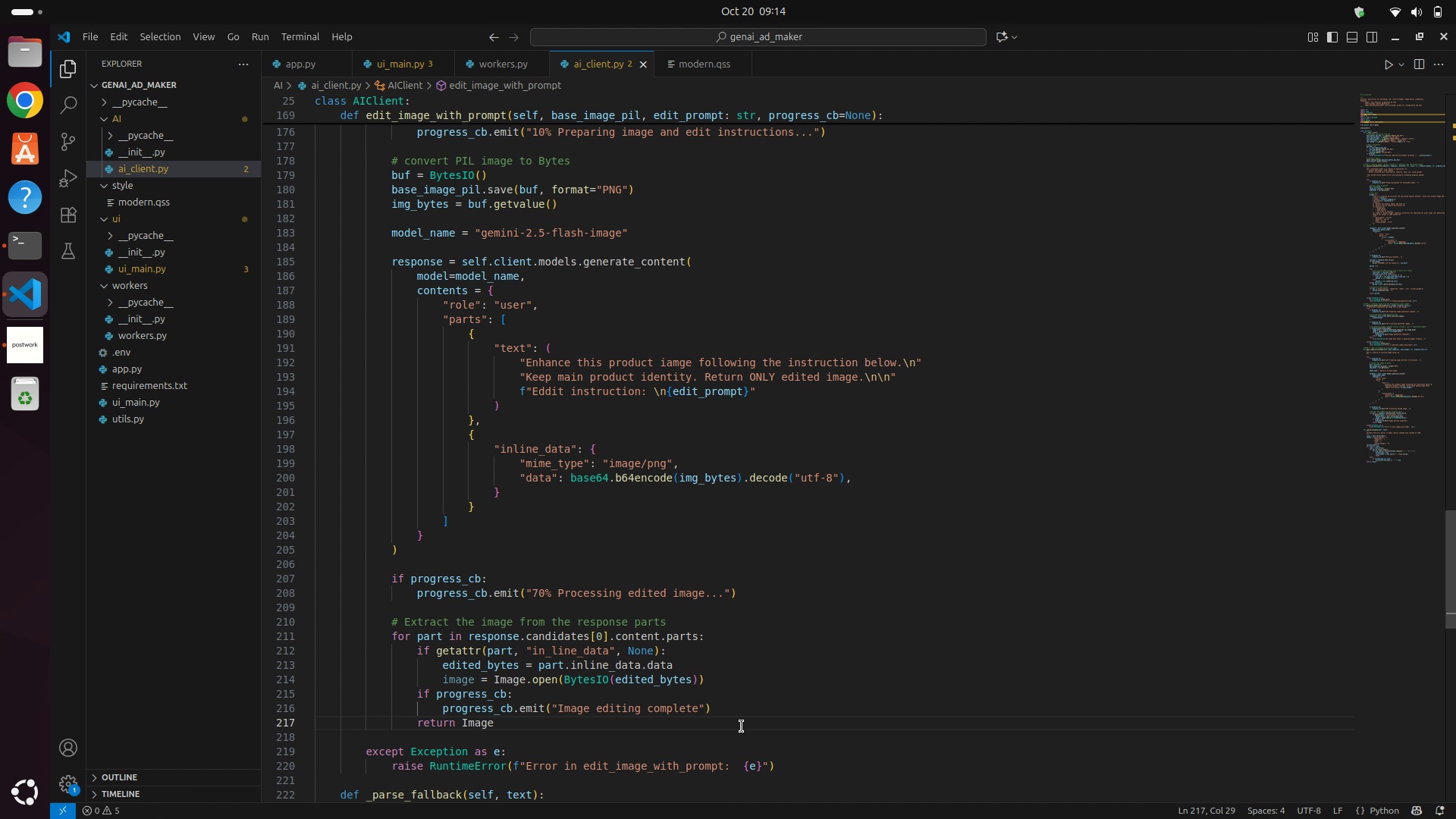 
key(Backspace)
key(Backspace)
key(Backspace)
key(Backspace)
key(Backspace)
type(iamge)
 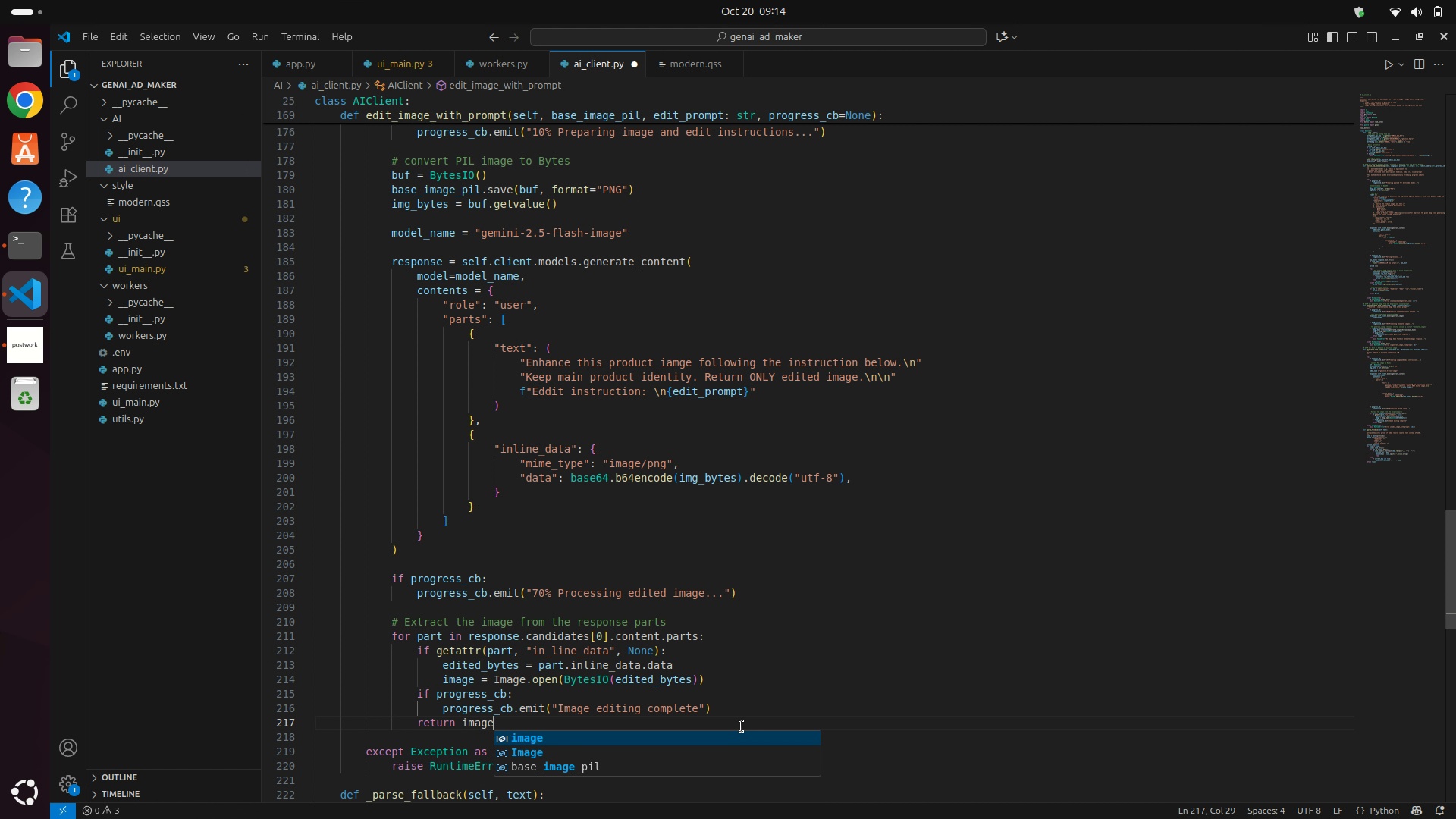 
key(Control+S)
 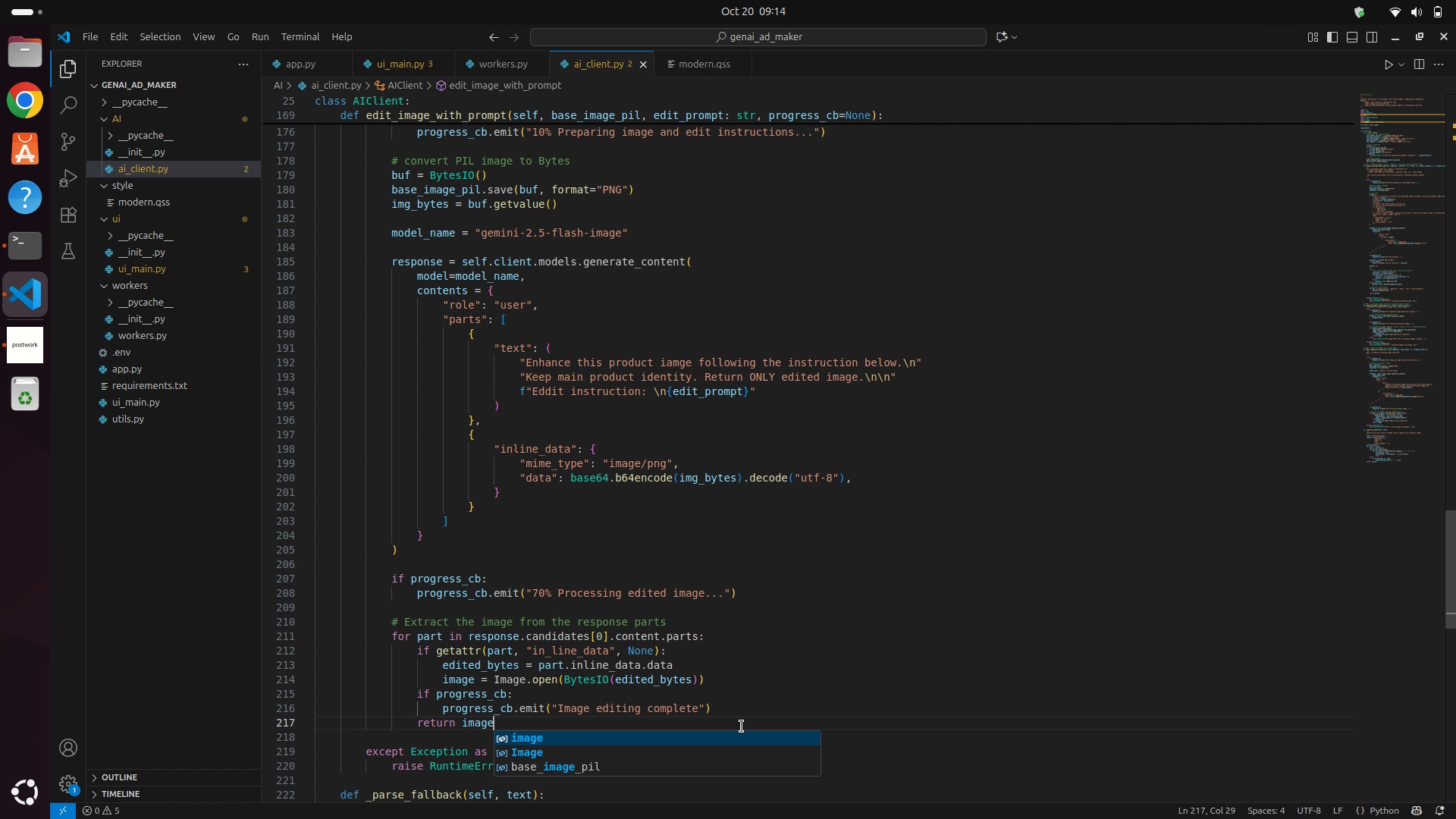 
key(ArrowRight)
 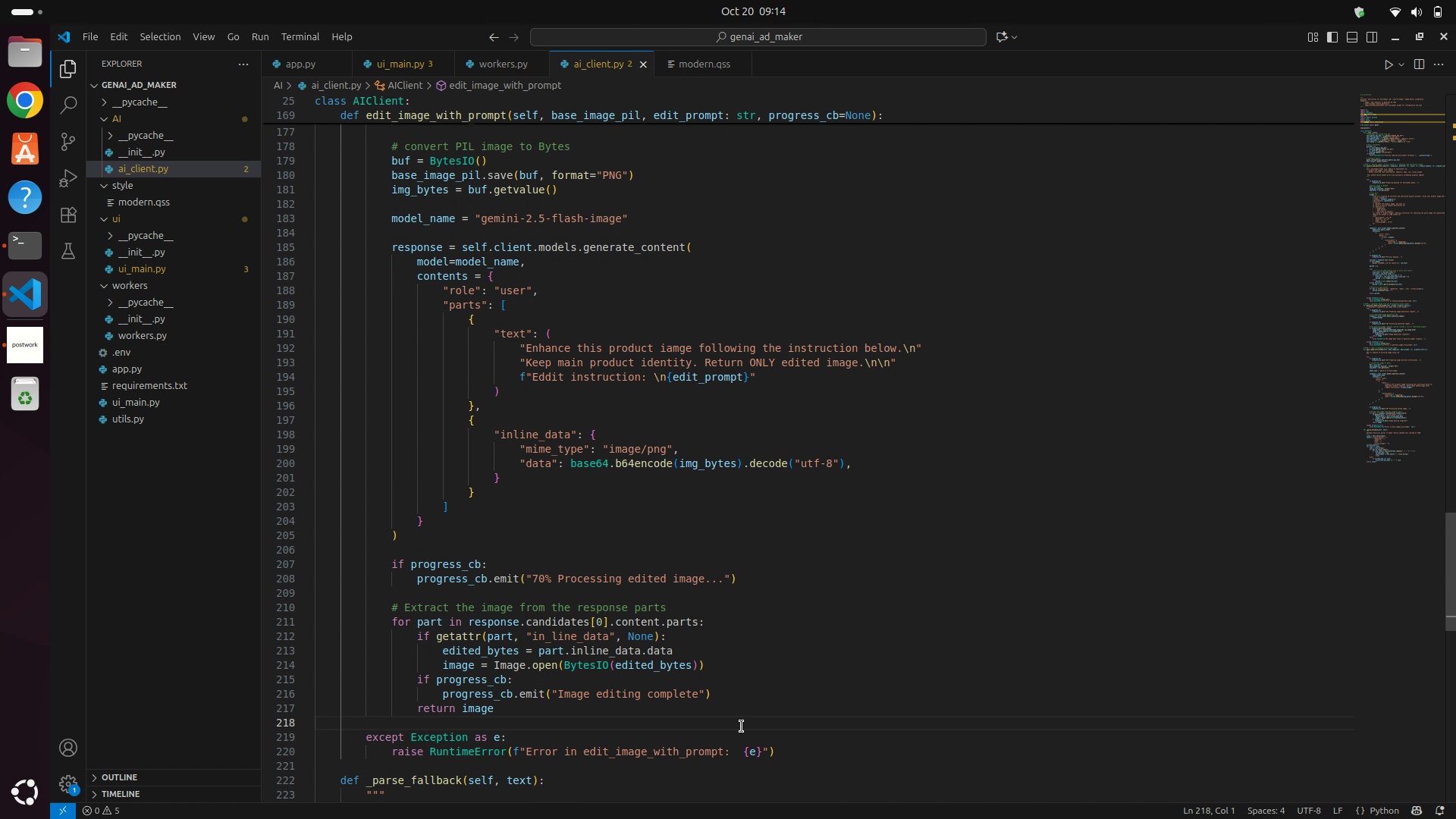 
key(Tab)
 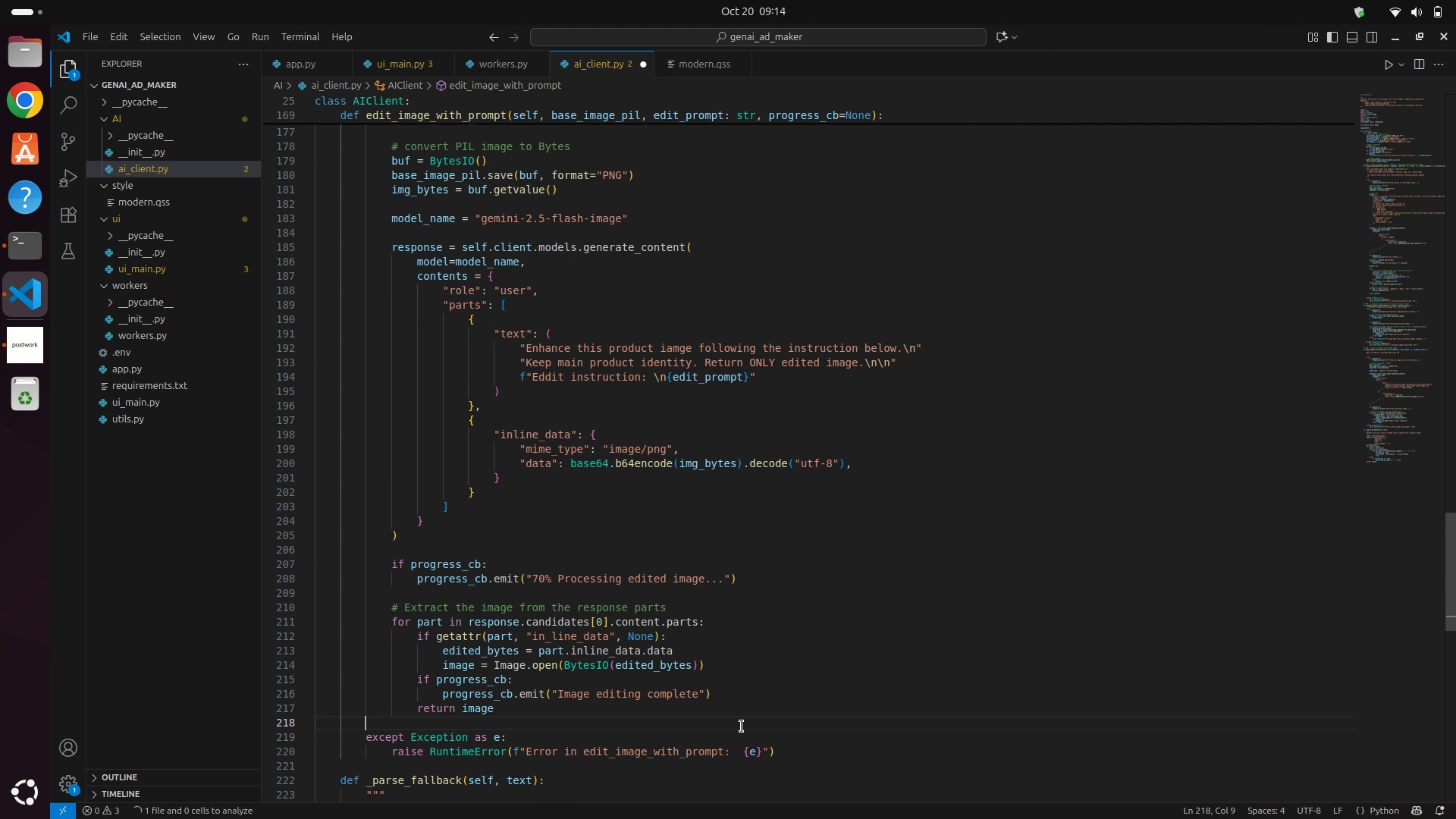 
key(Tab)
 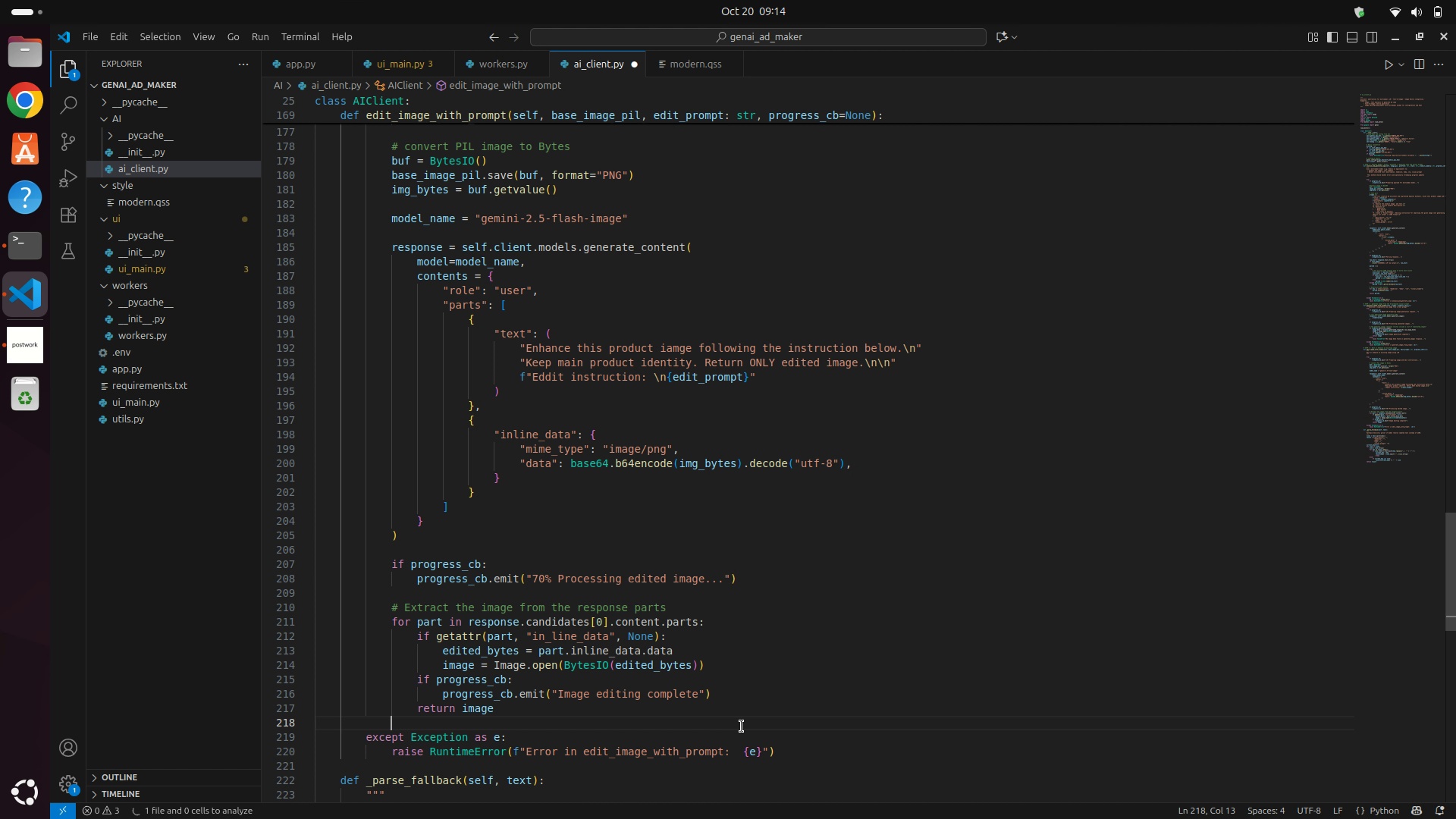 
key(Tab)
 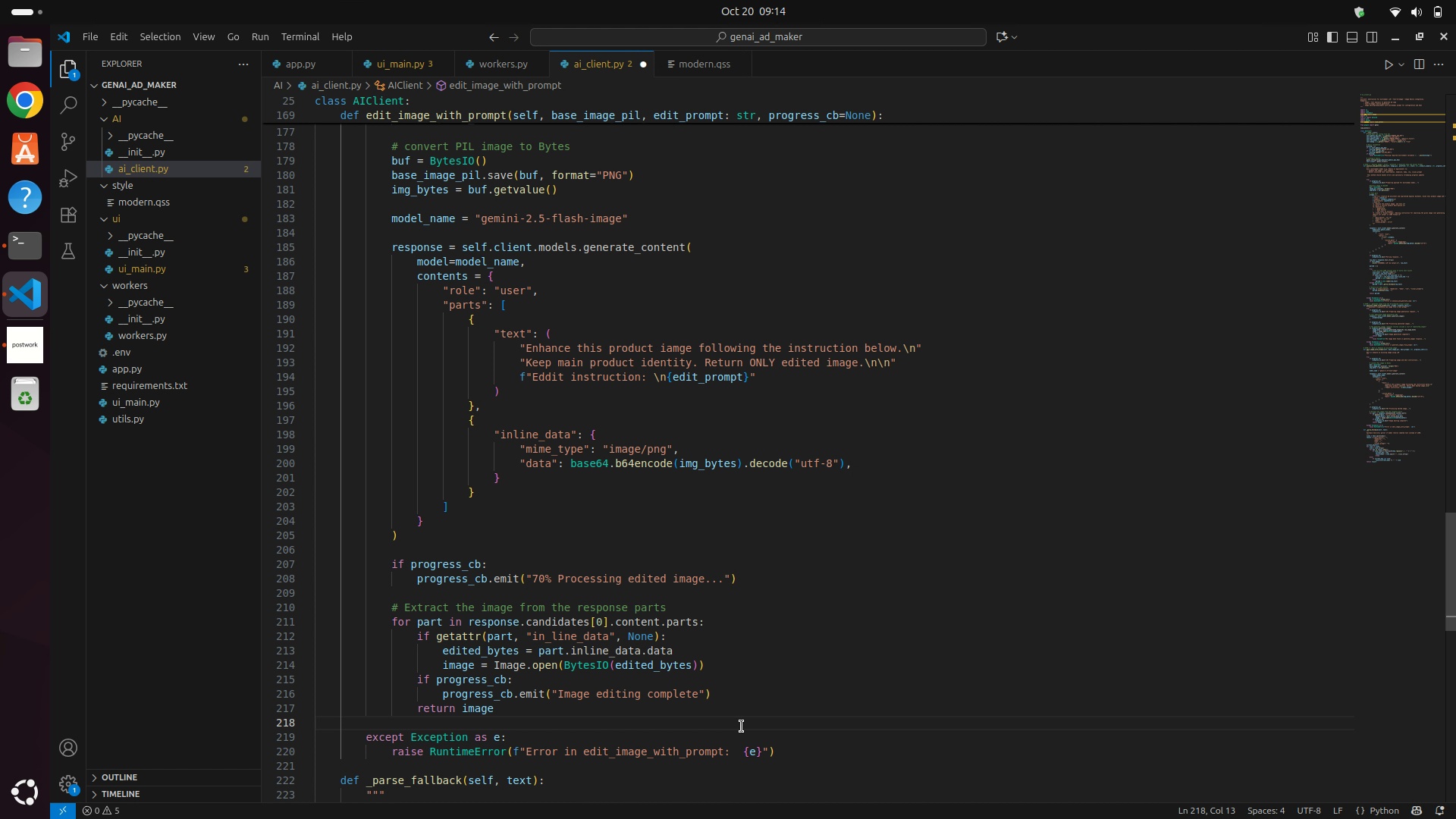 
key(Enter)
 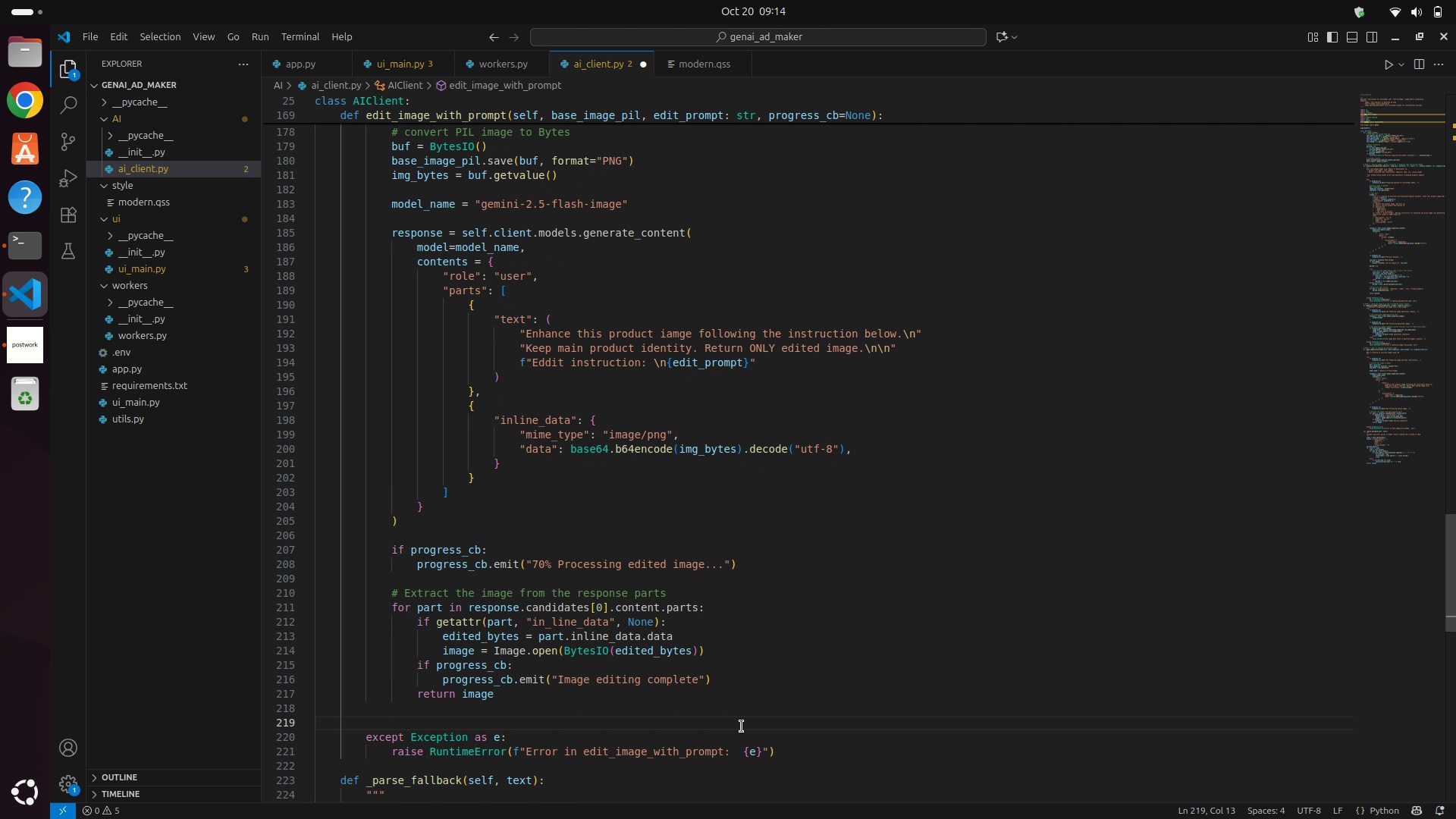 
type(raise Value)
 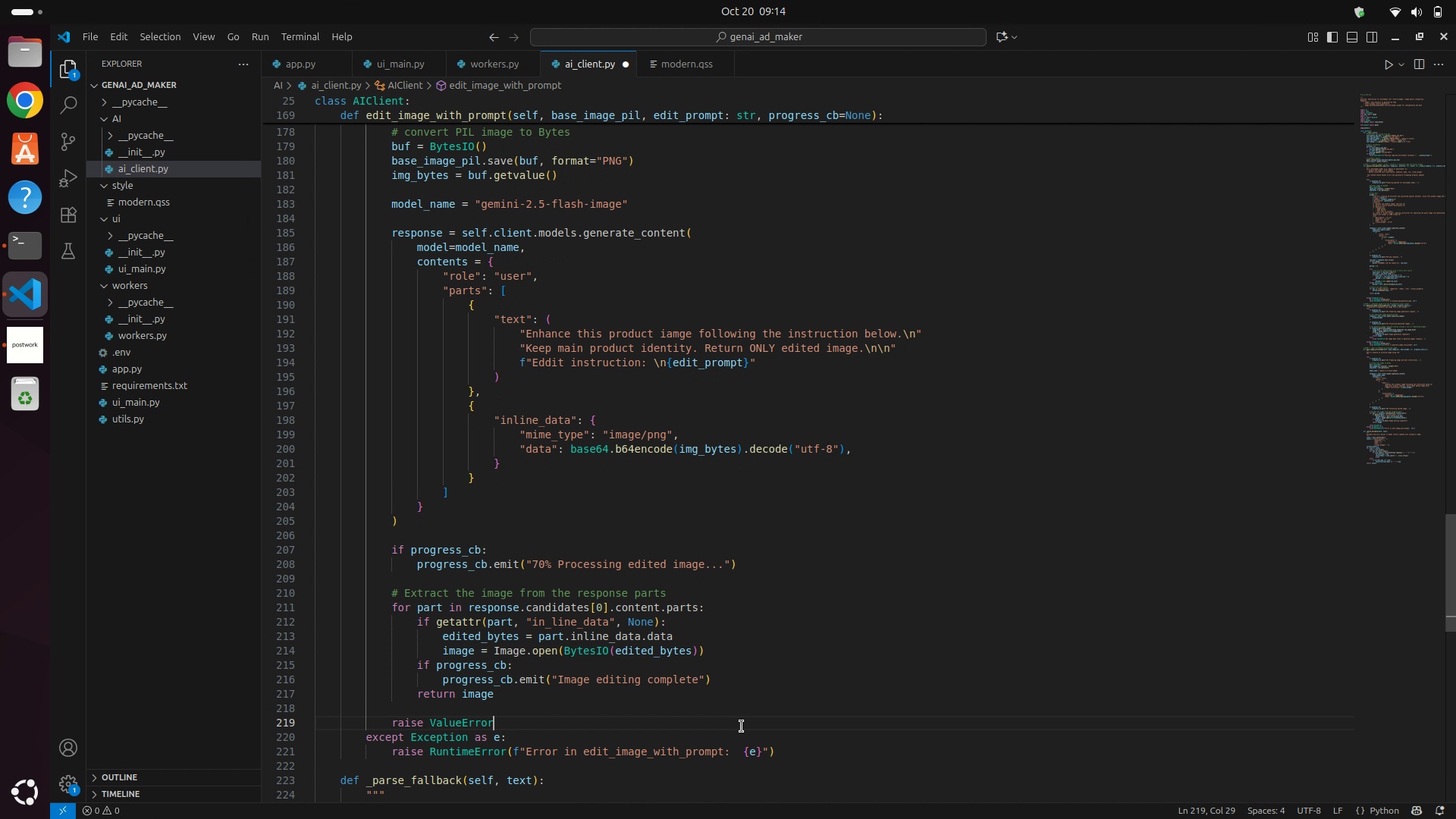 
 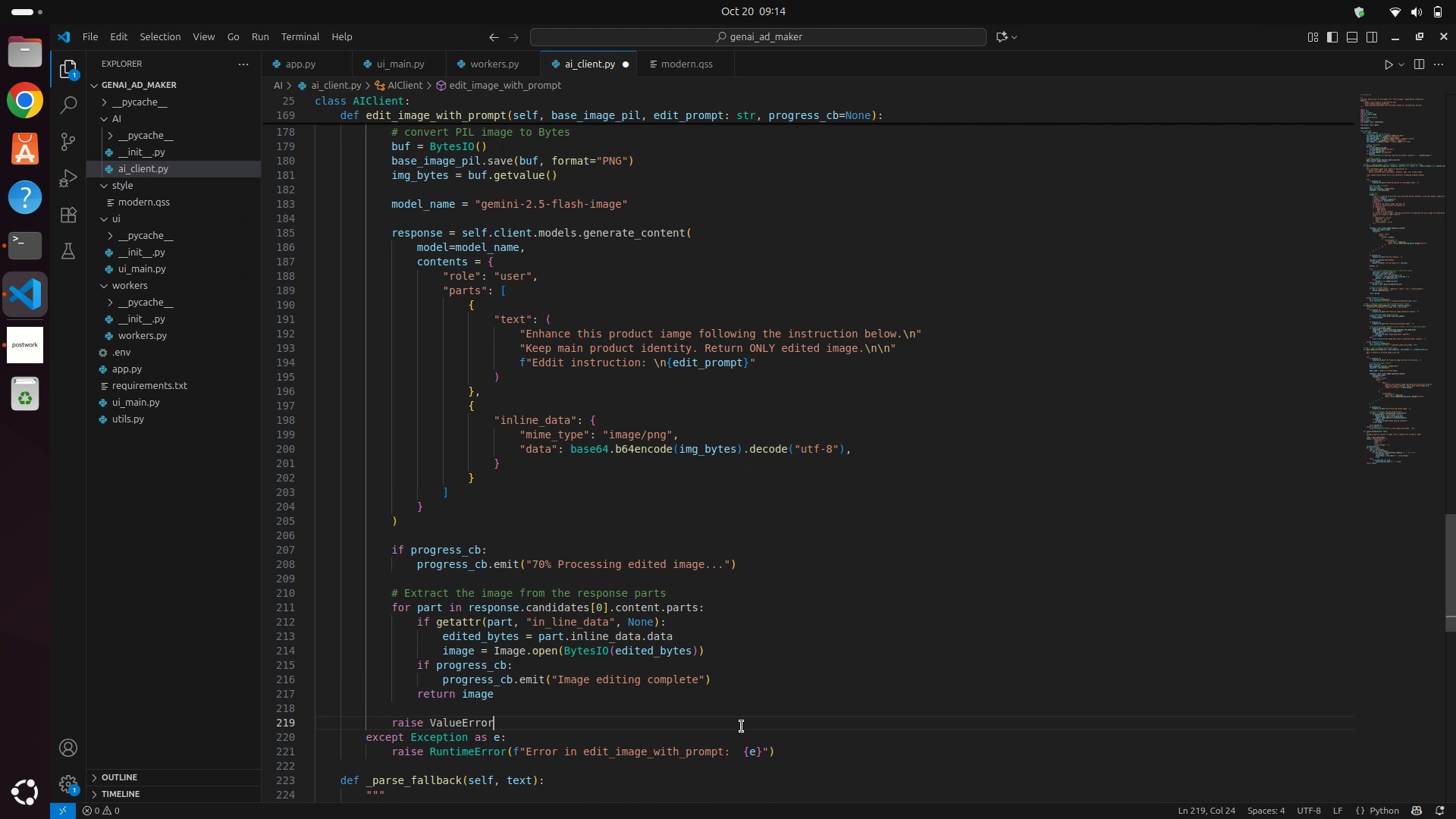 
key(Enter)
 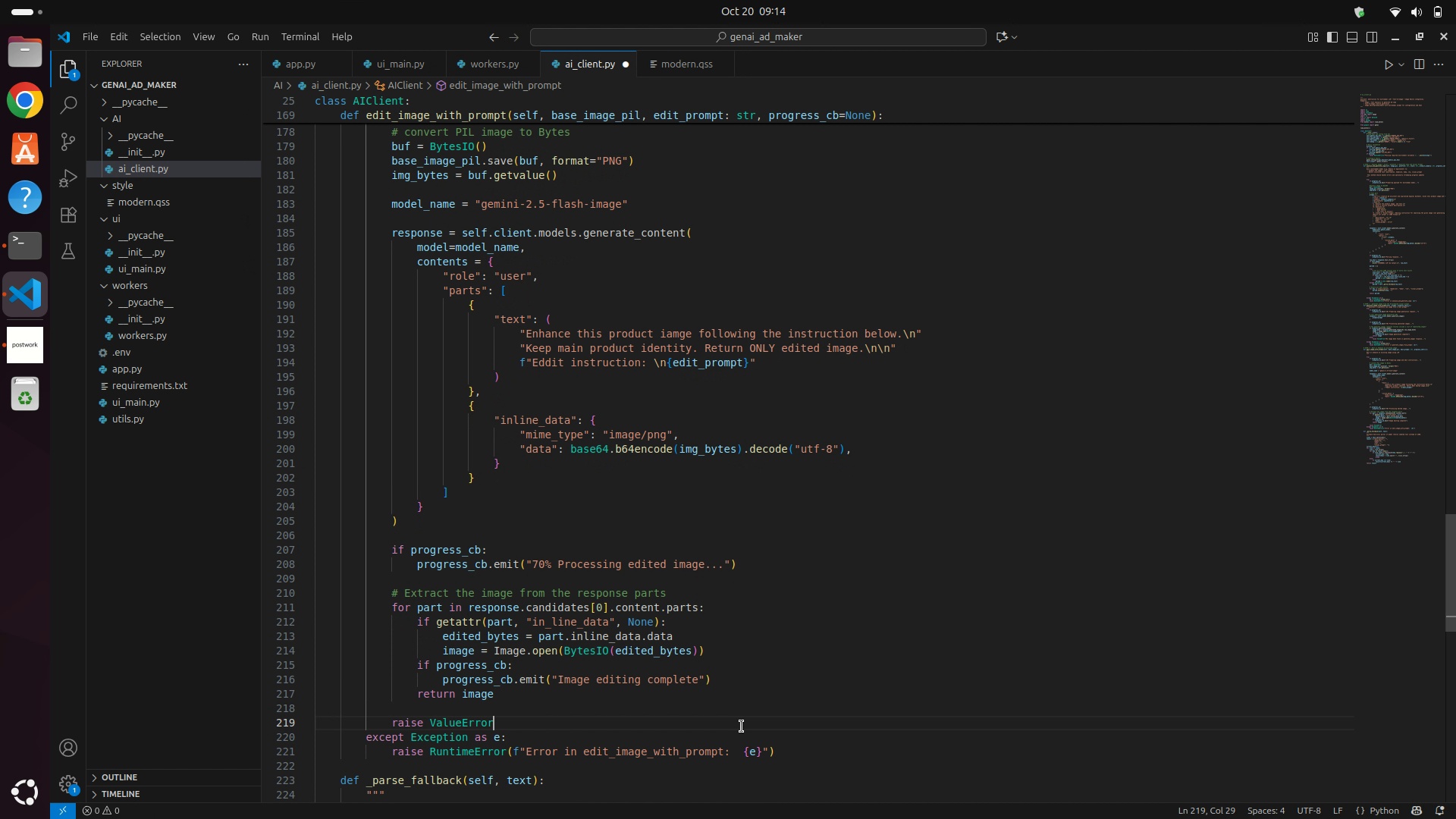 
type(("No edited image found in LLM response.)
key(Backspace)
type(...)
 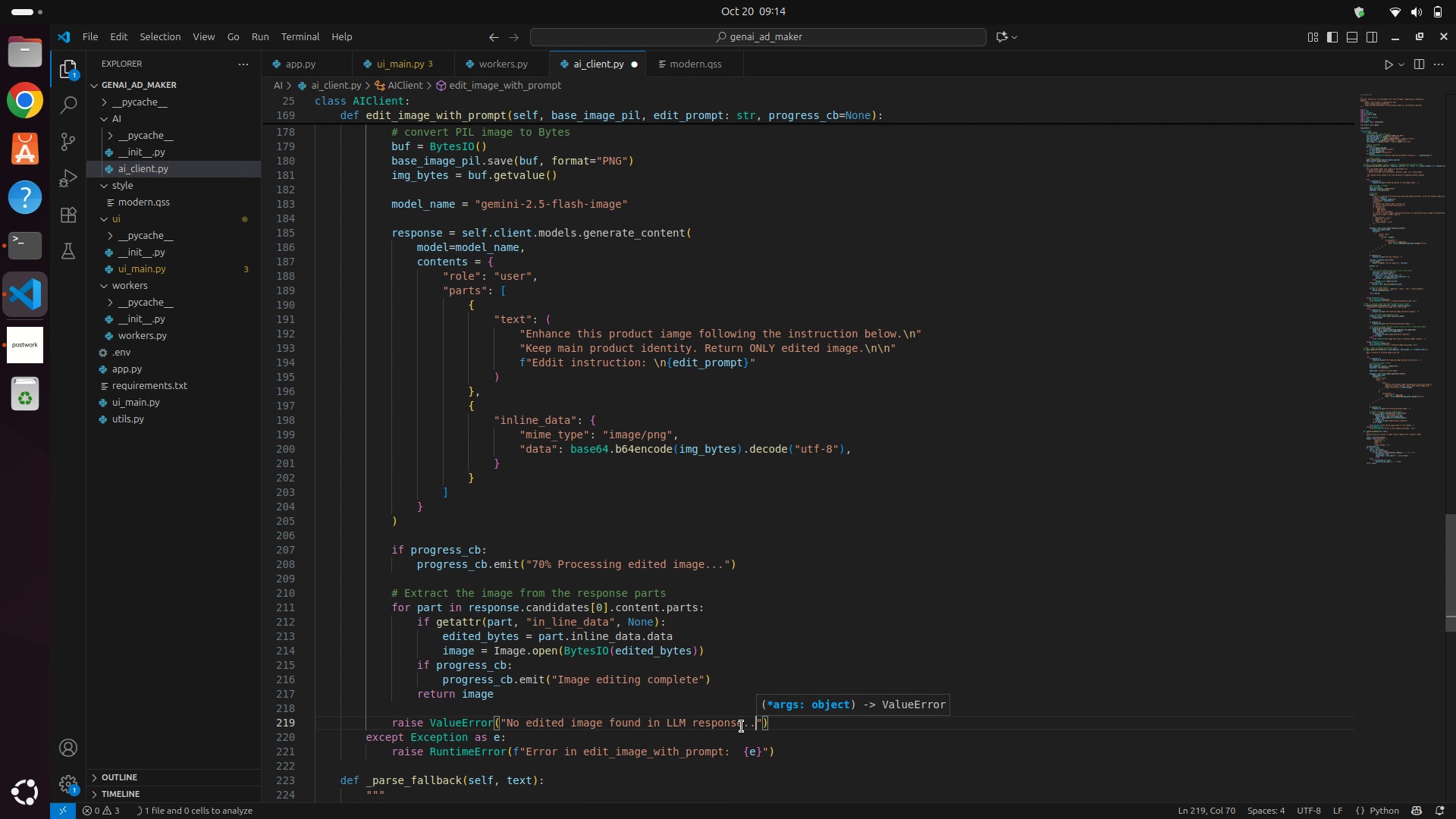 
 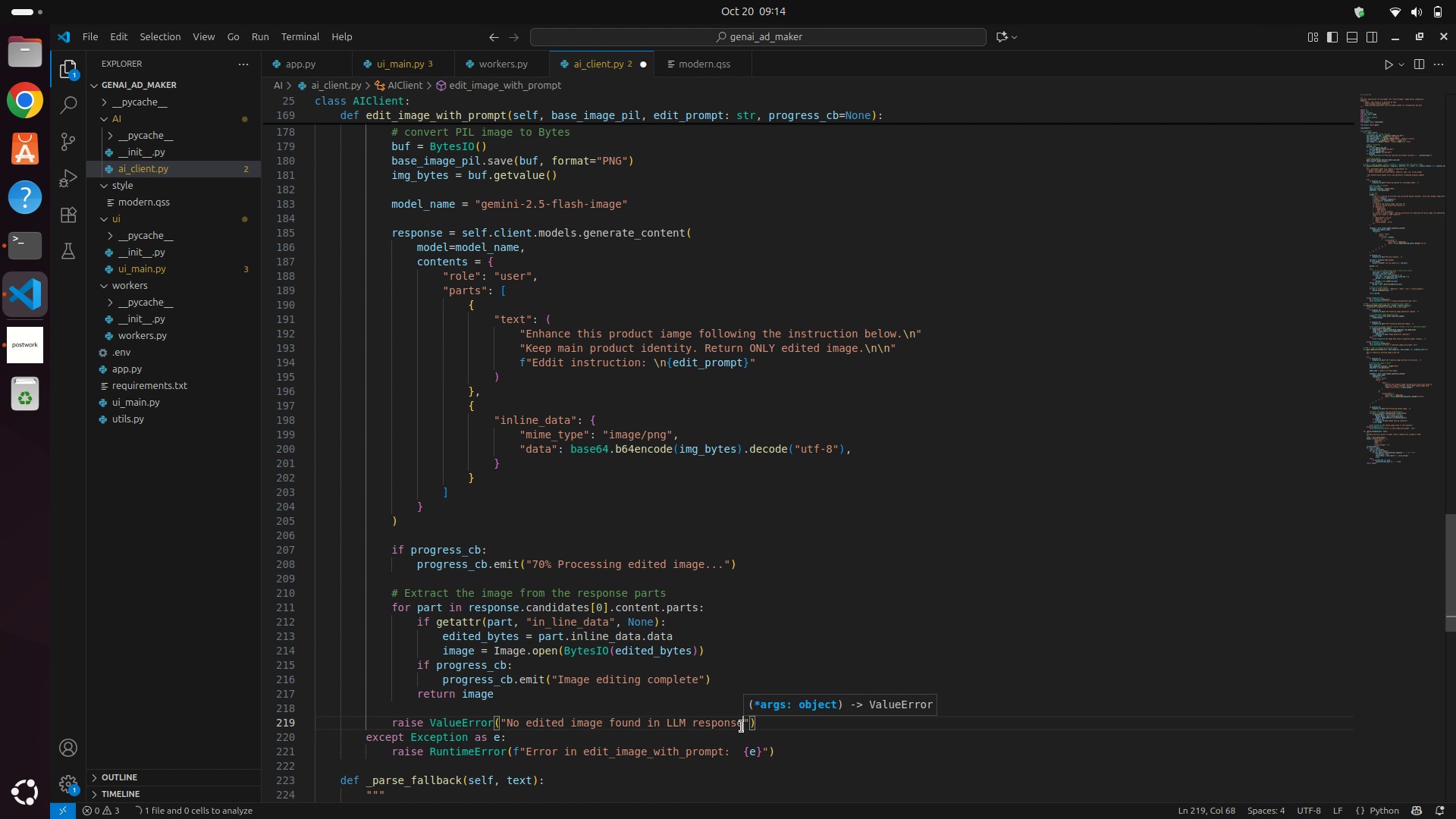 
key(Control+ControlLeft)
 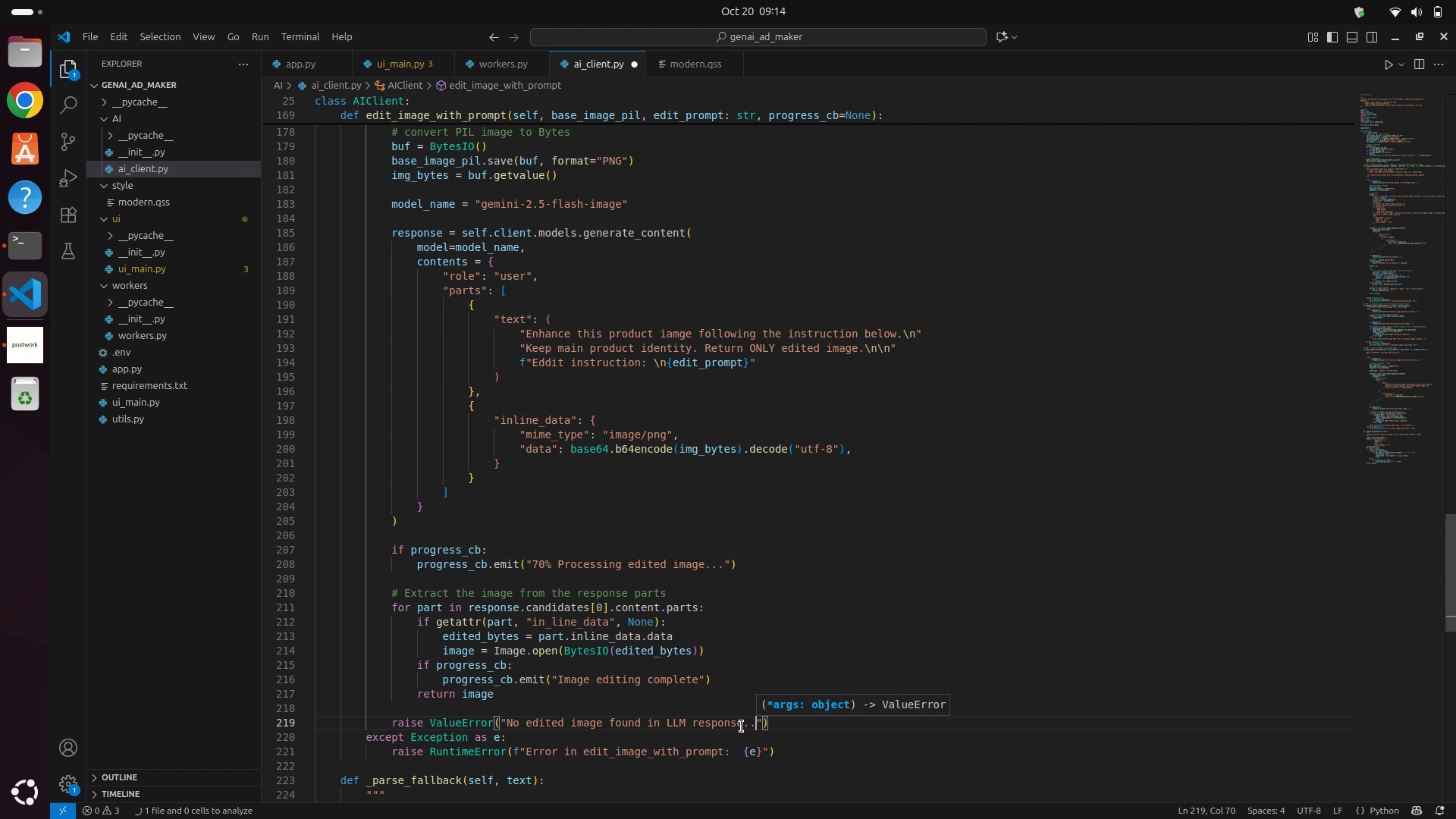 
key(Backspace)
 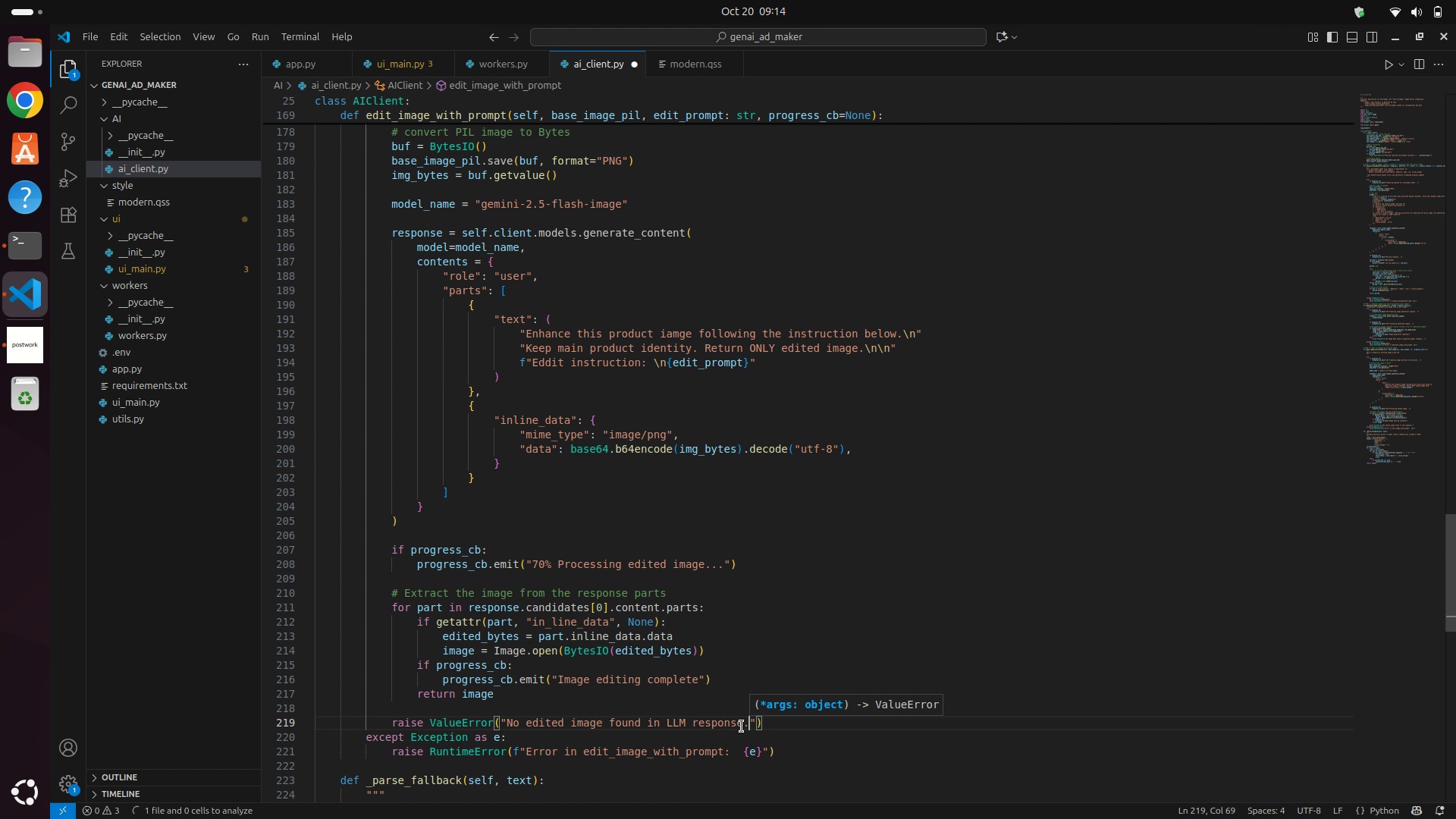 
key(Backspace)
 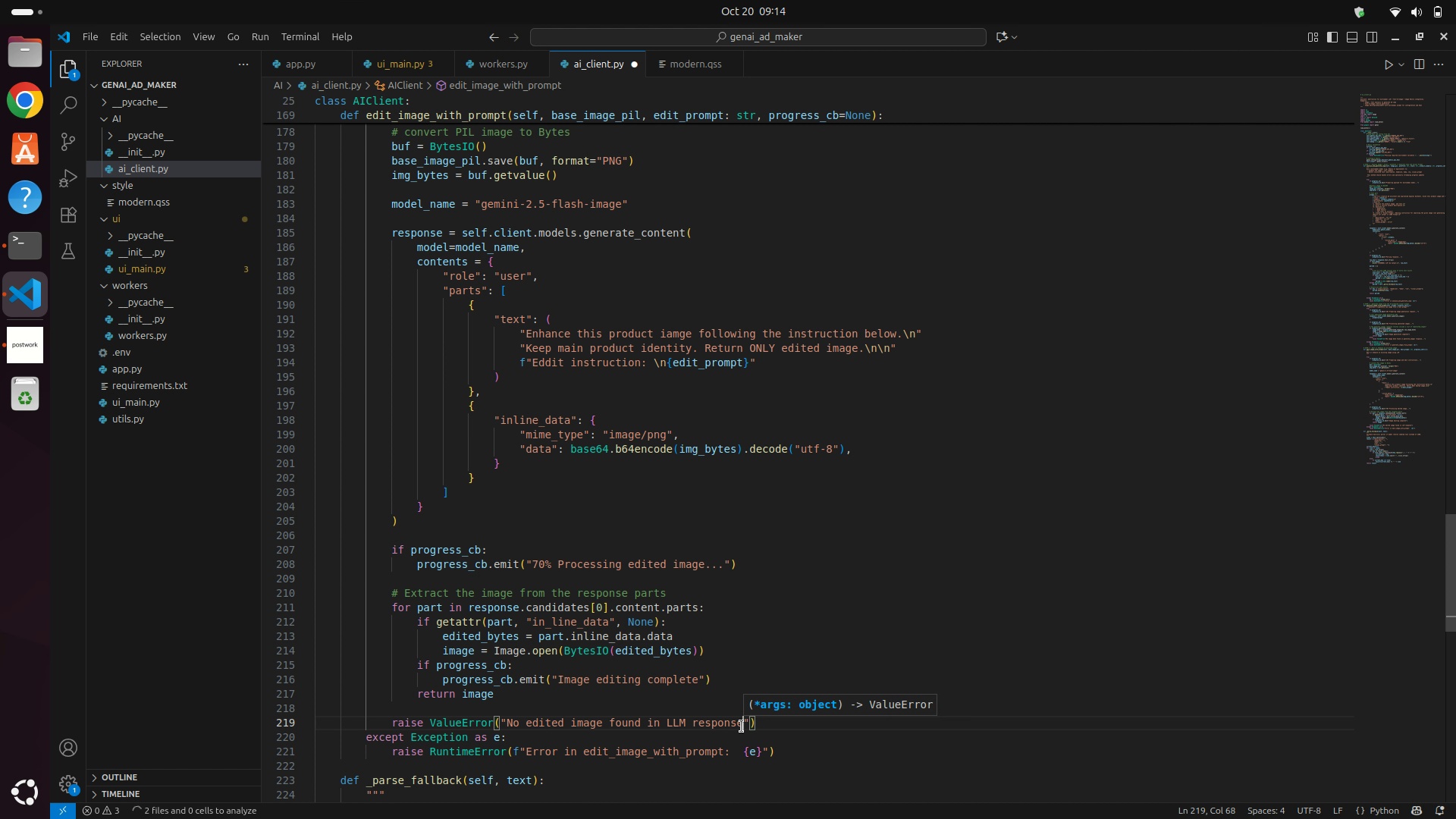 
key(Backspace)
 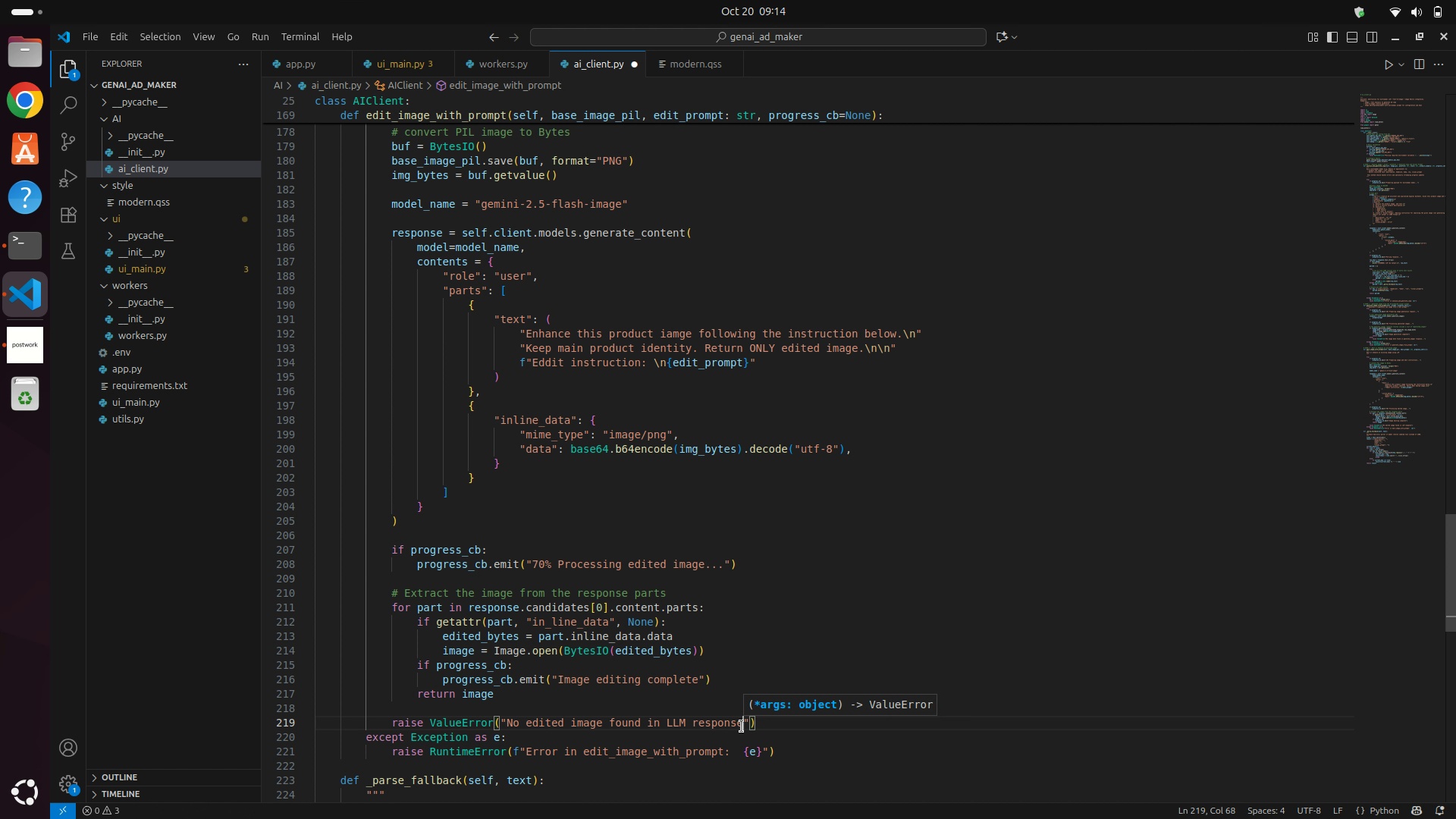 
key(Control+S)
 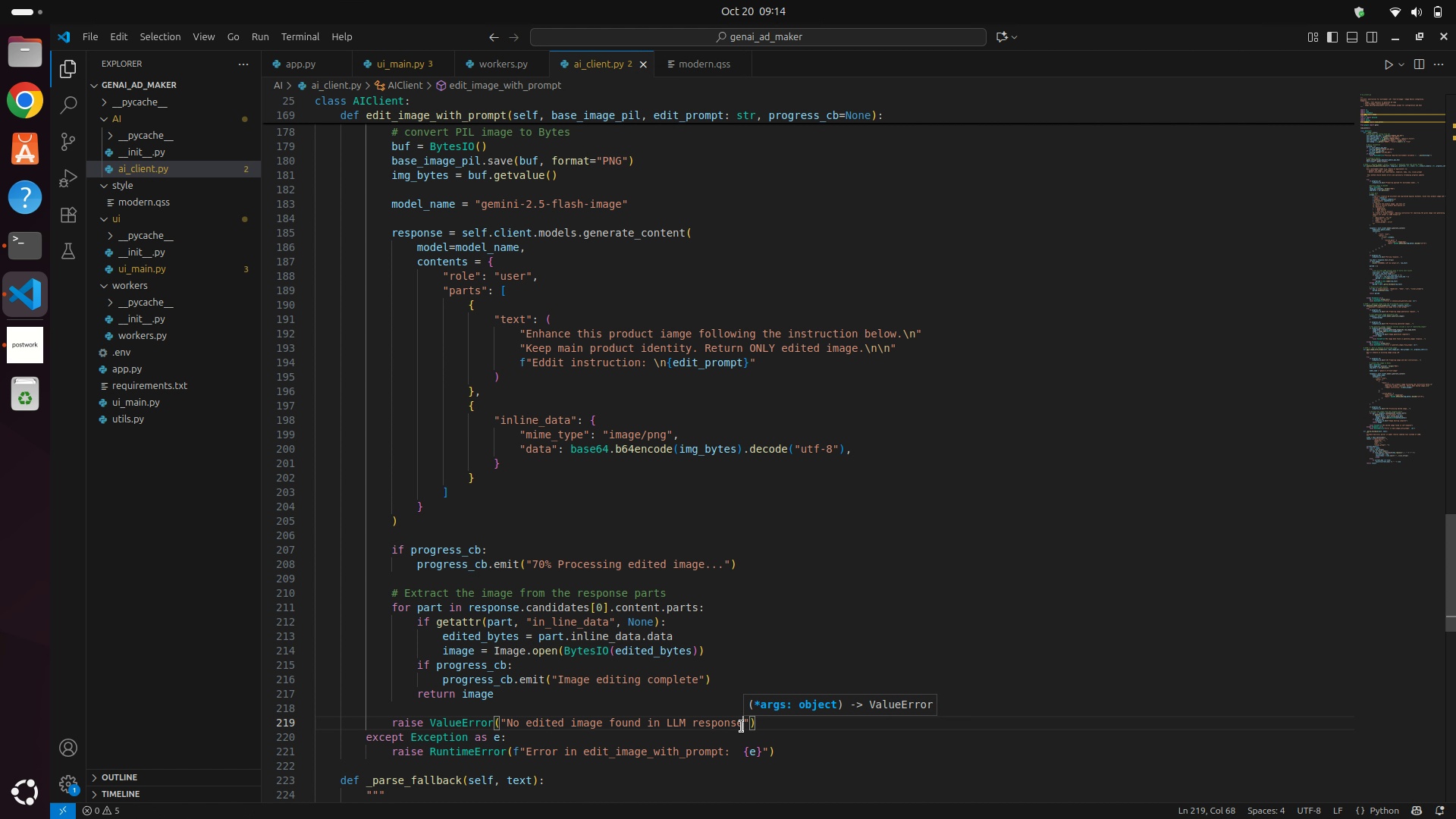 
key(ArrowRight)
 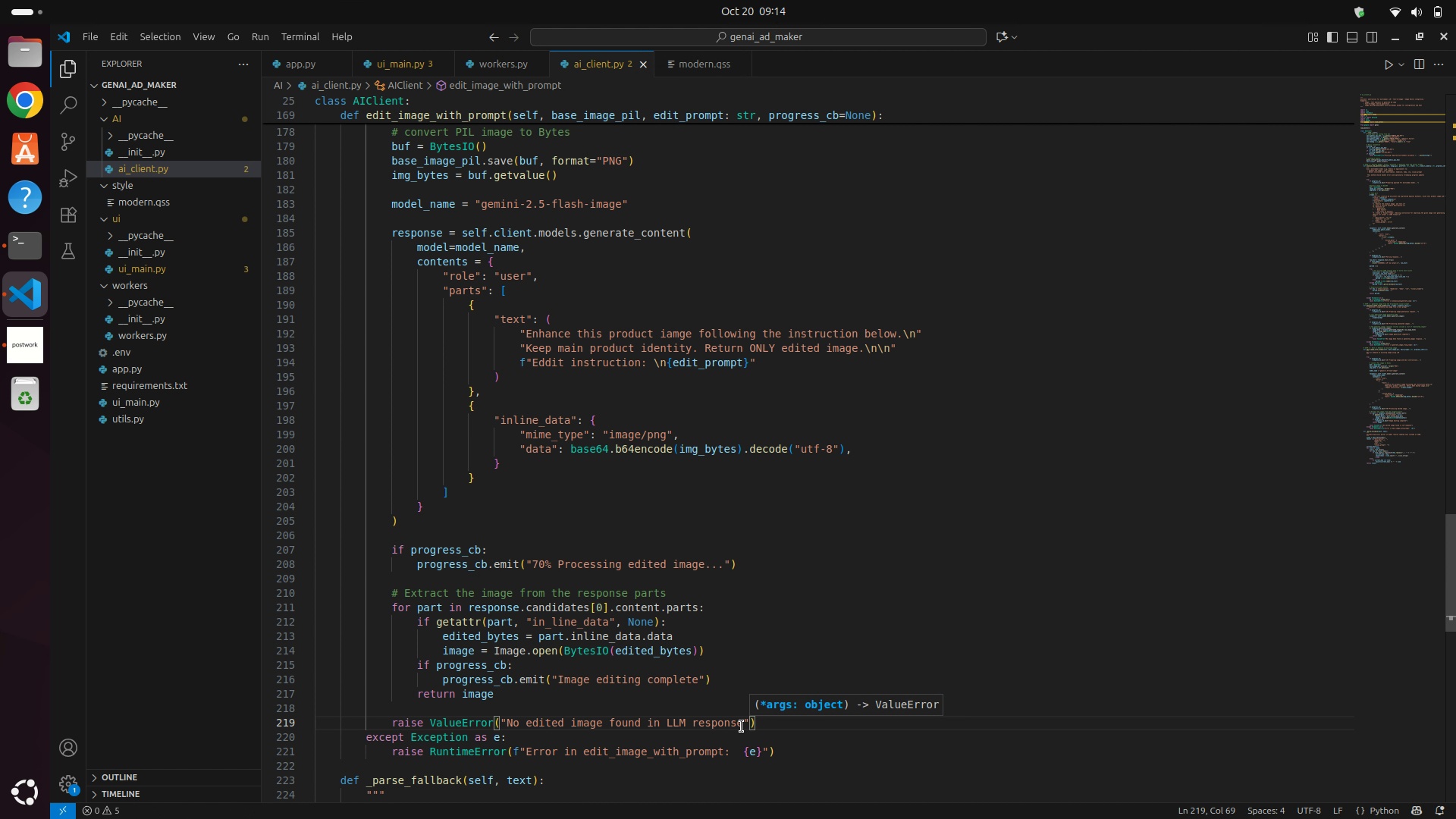 
key(Enter)
 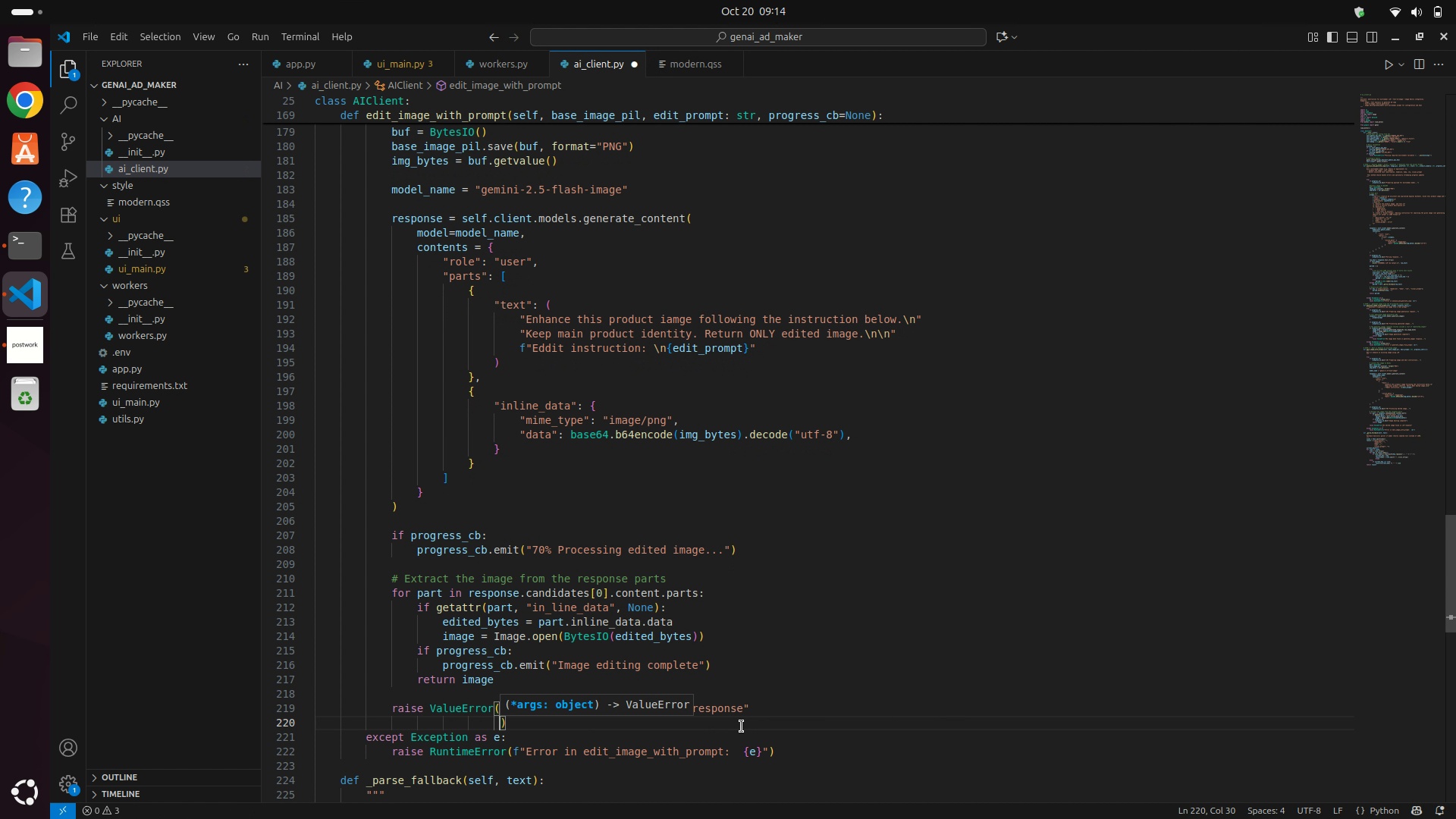 
key(Control+Z)
 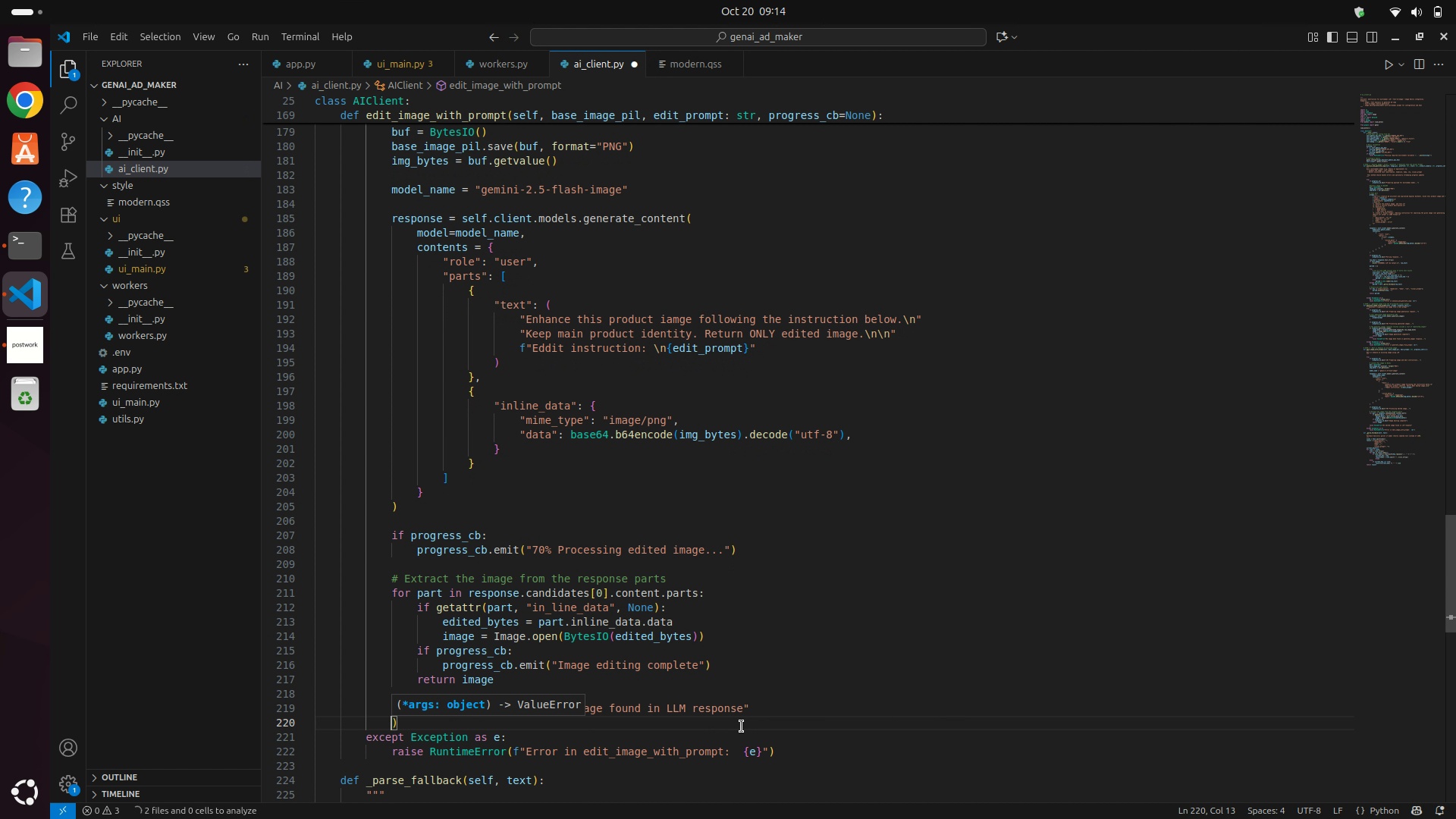 
key(Control+Z)
 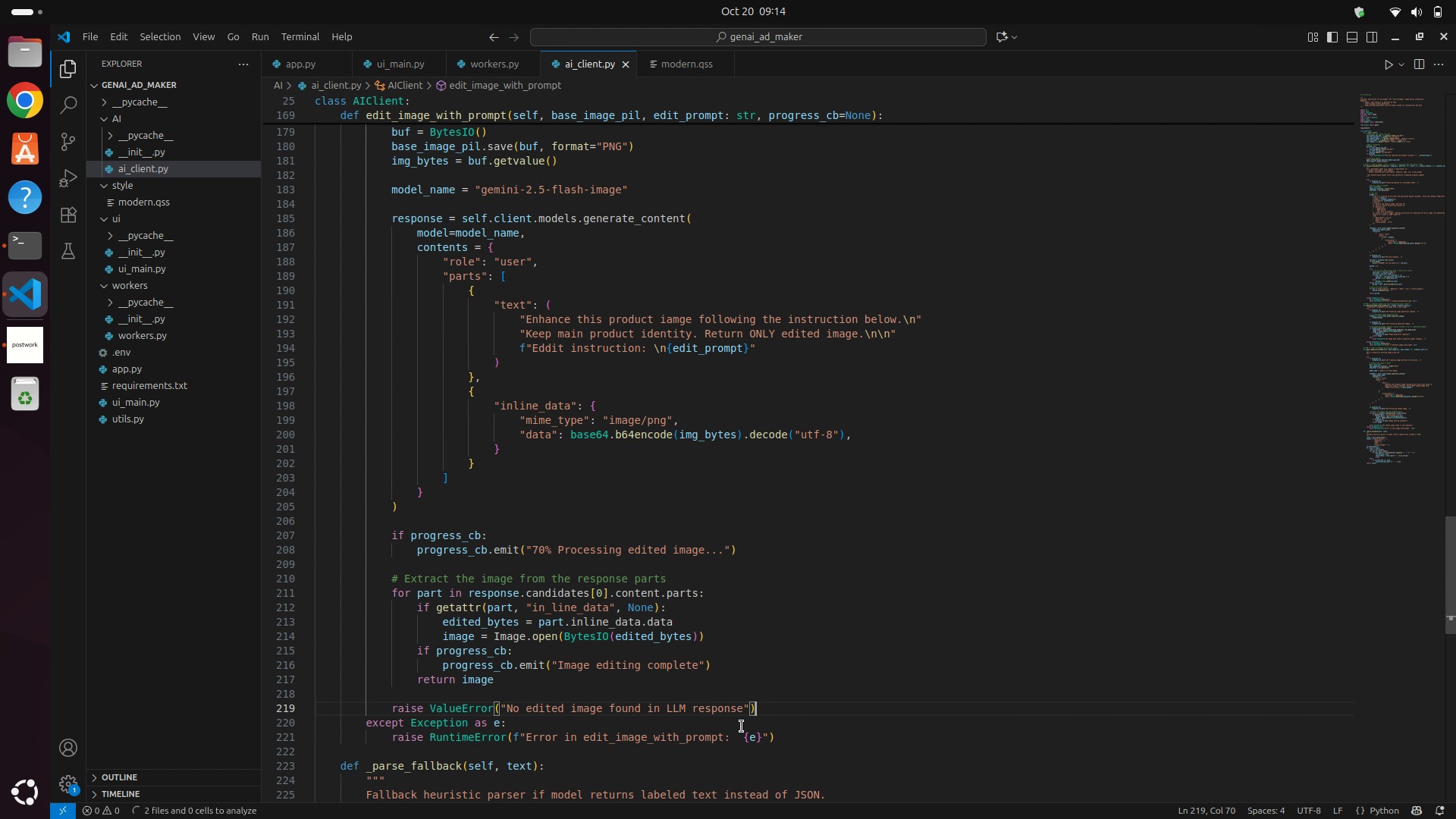 
key(ArrowRight)
 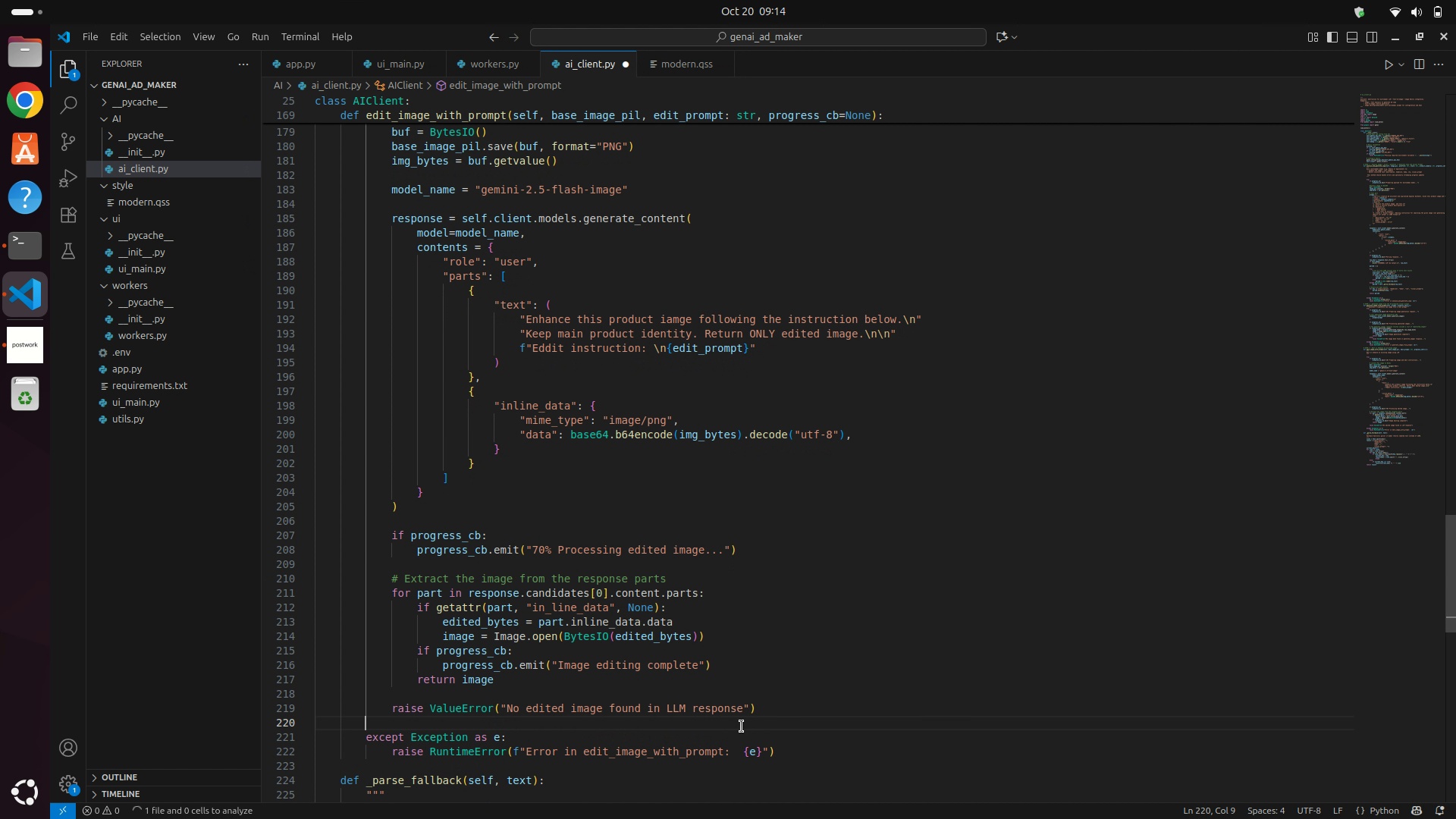 
key(Enter)
 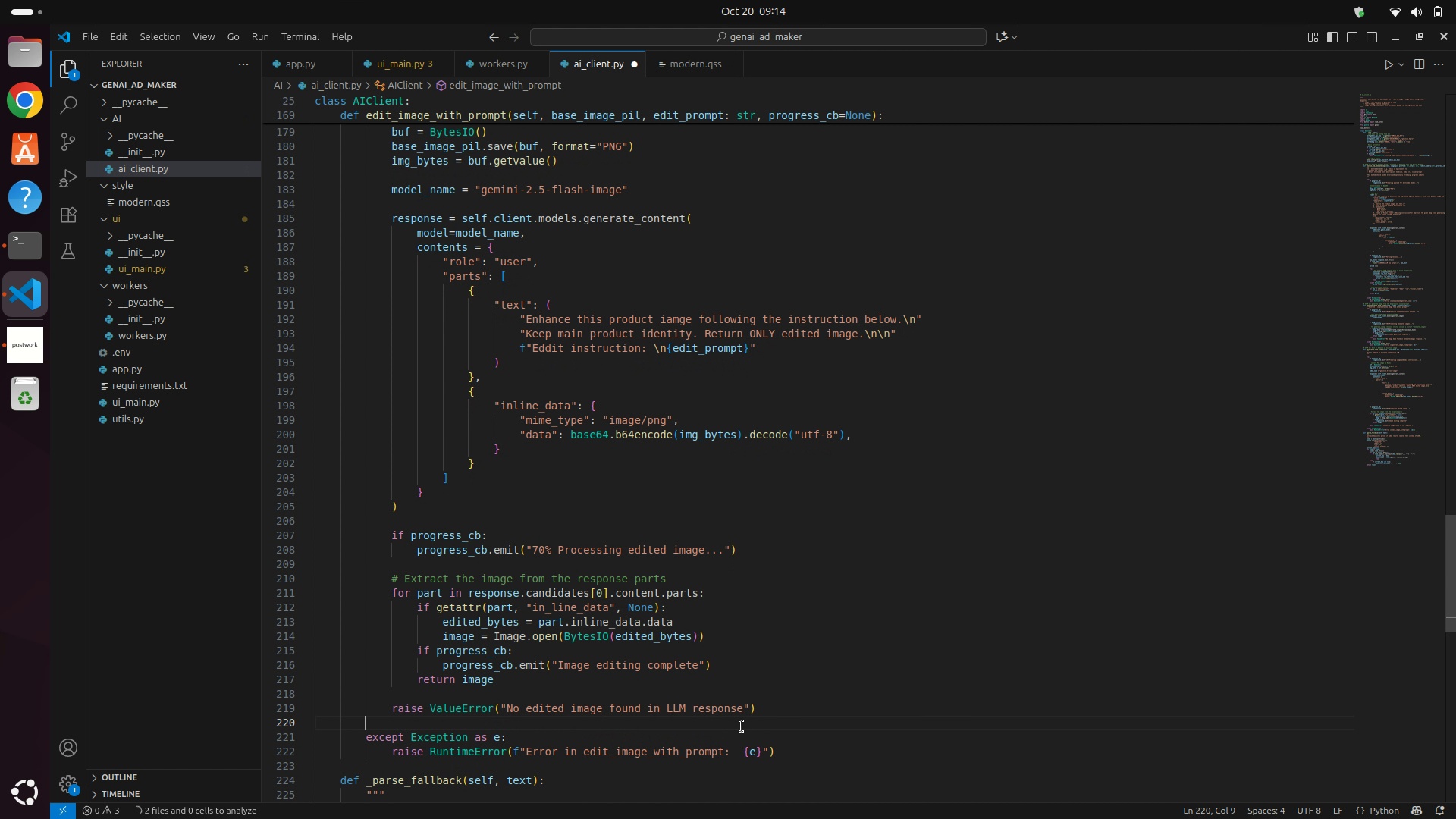 
key(Control+S)
 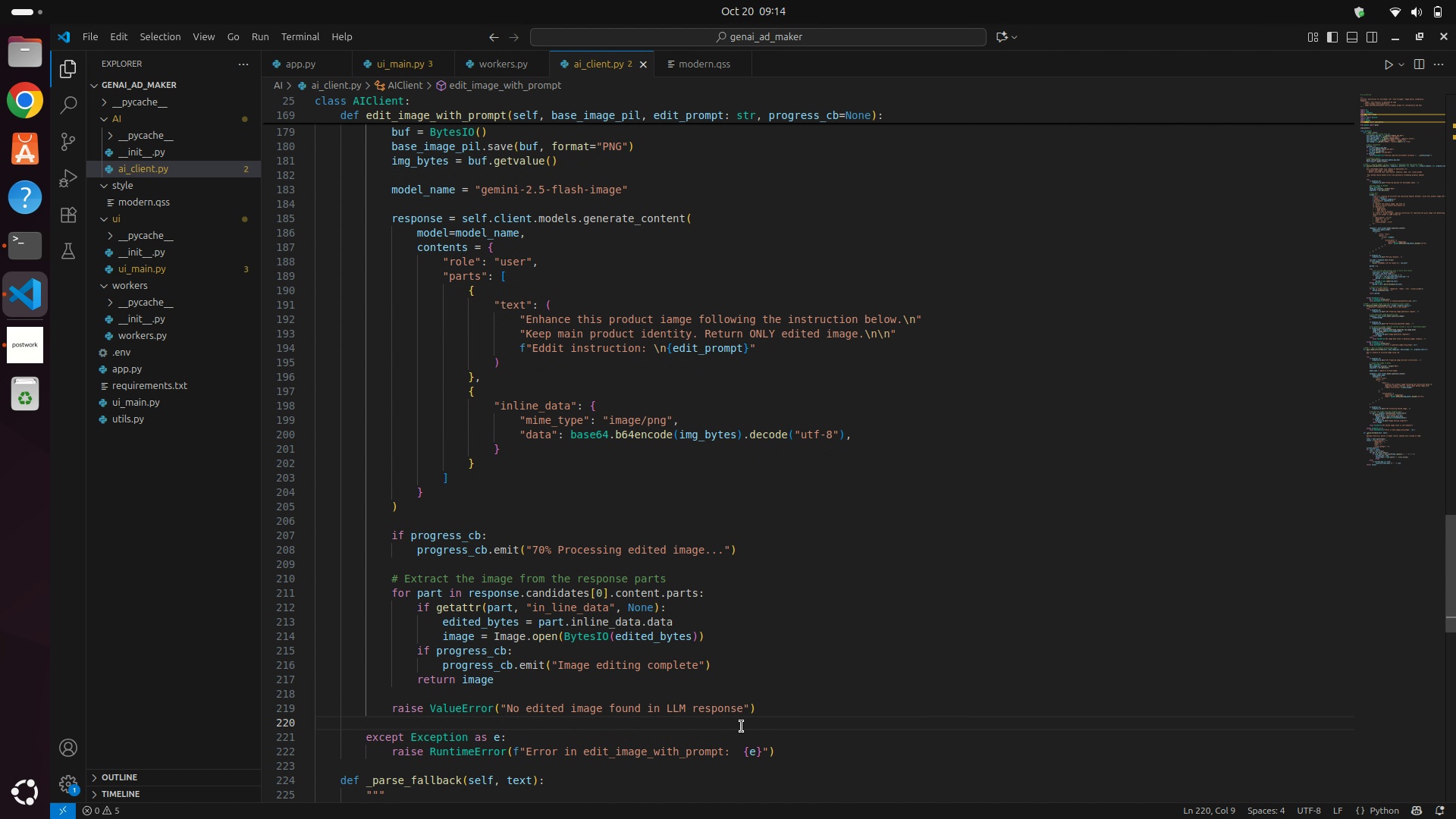 
scroll: coordinate [776, 530], scroll_direction: down, amount: 10.0
 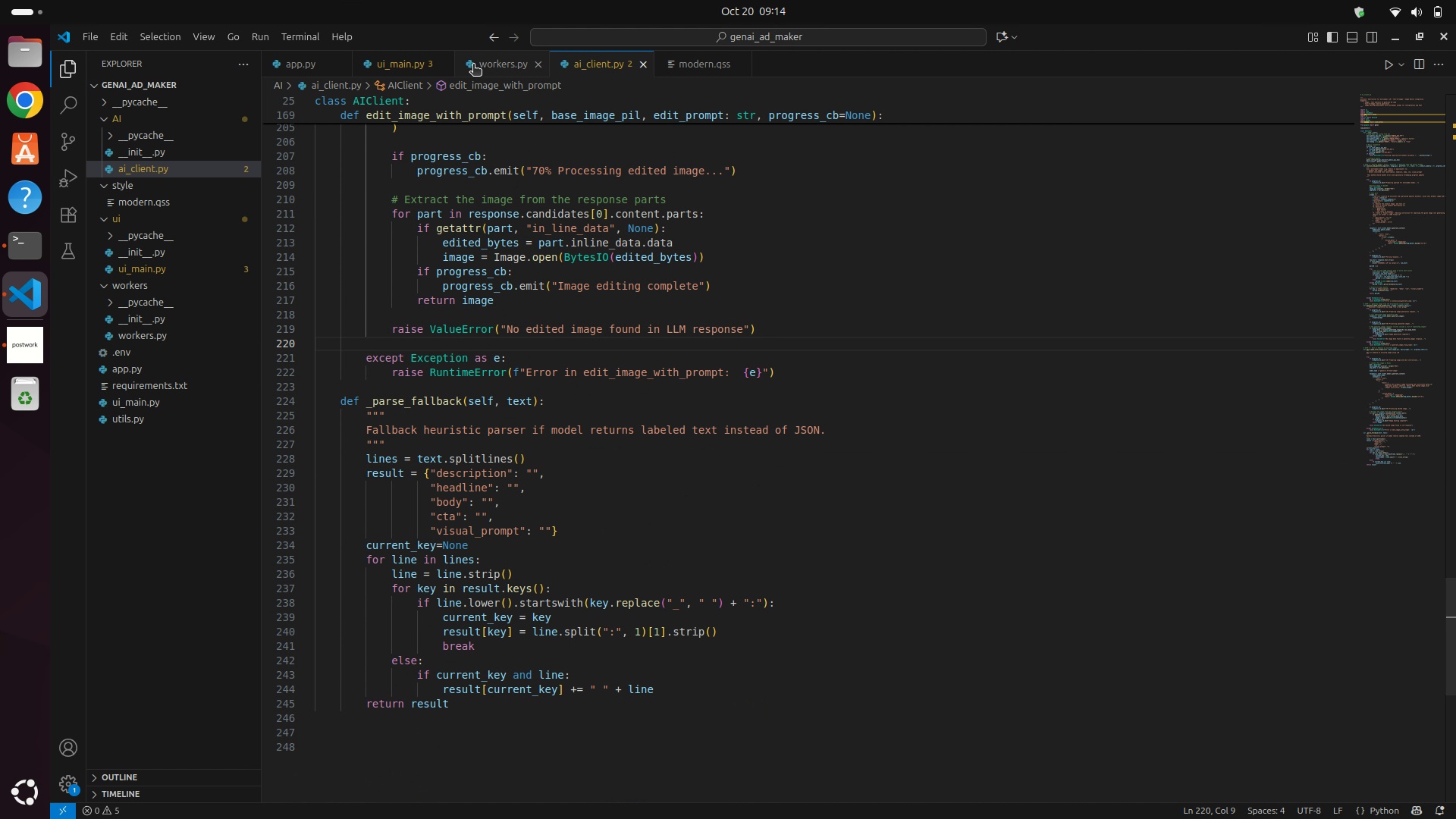 
left_click([473, 65])
 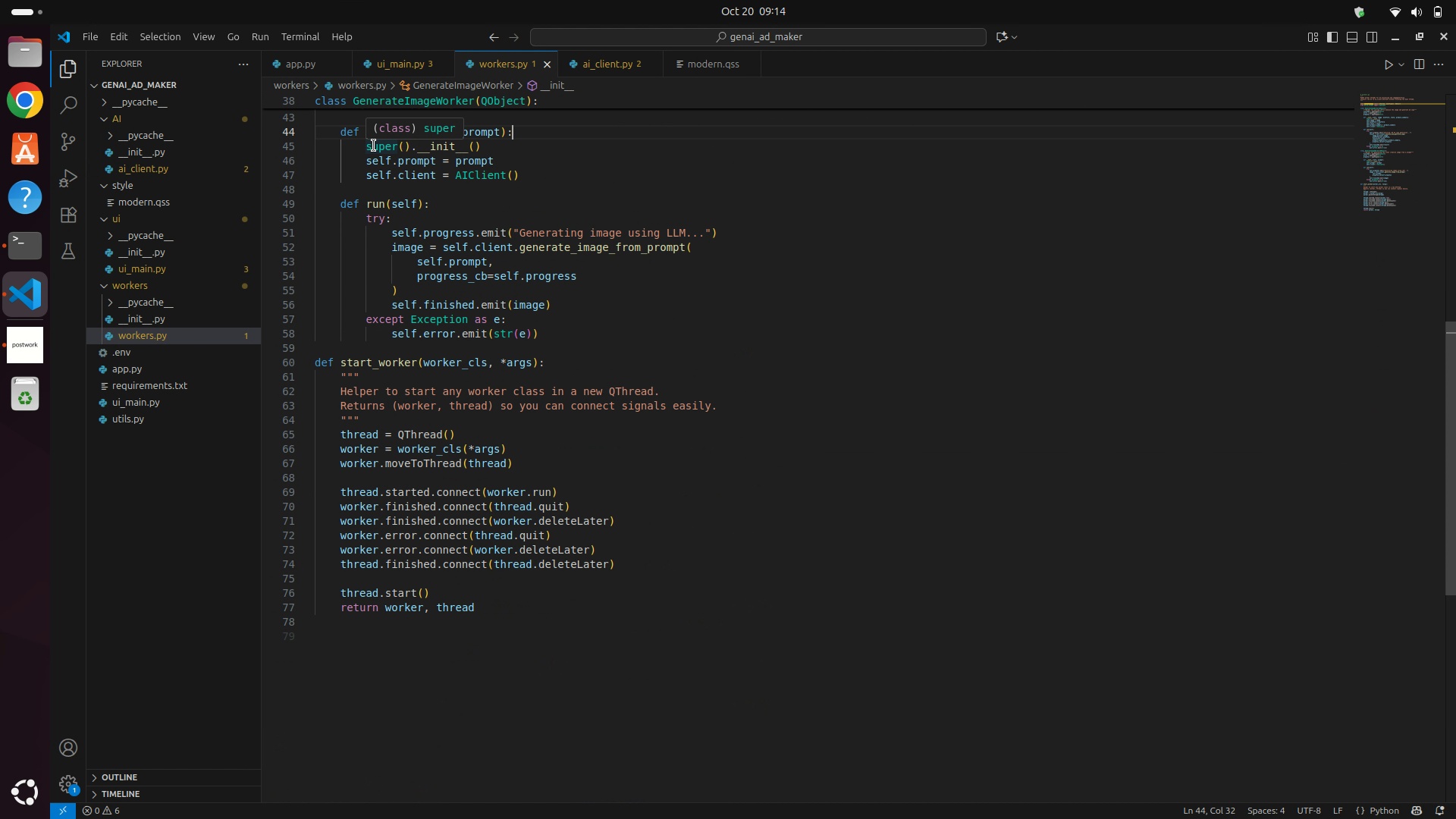 
scroll: coordinate [500, 383], scroll_direction: up, amount: 35.0
 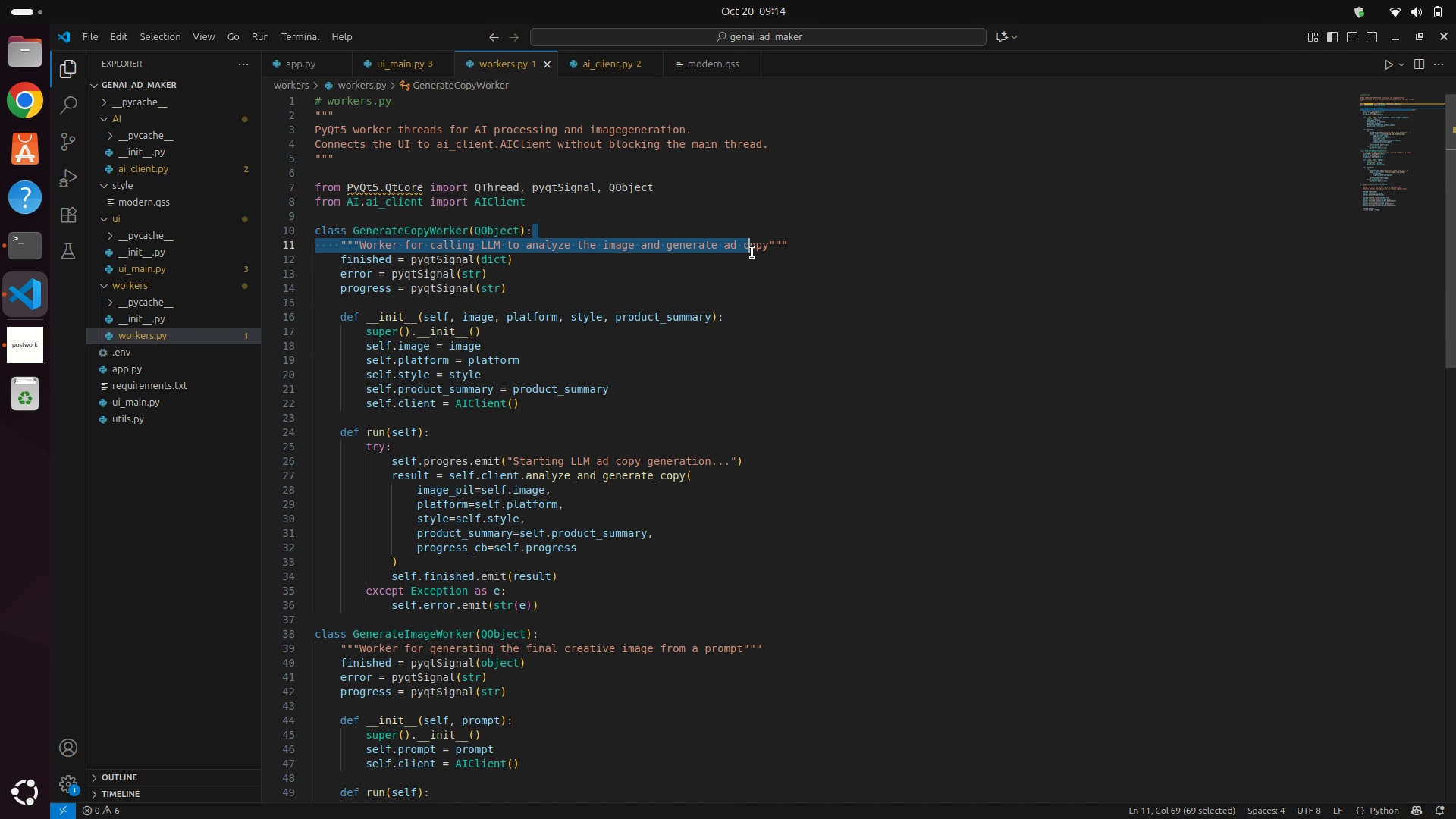 
wait(10.43)
 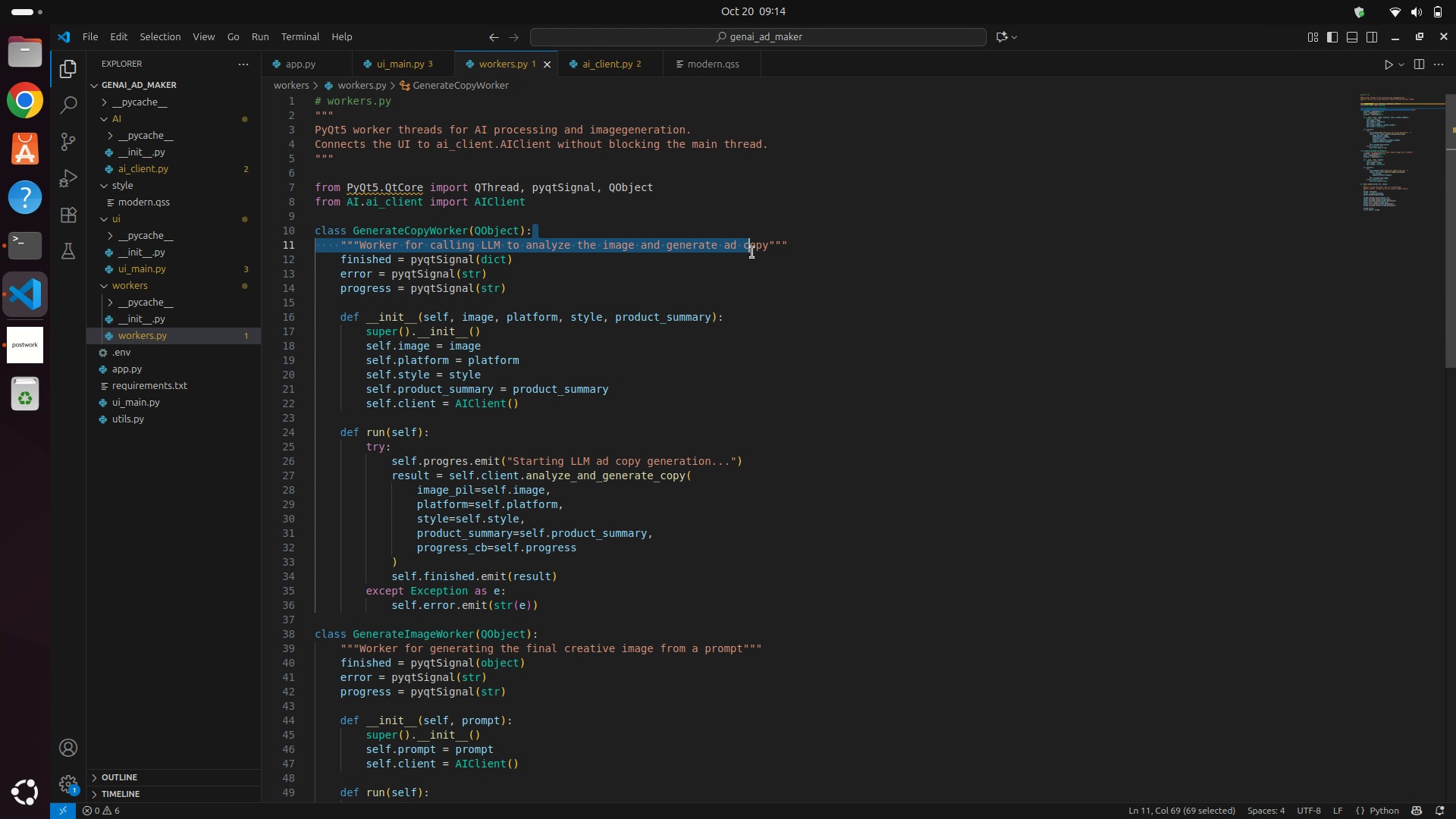 
left_click([625, 256])
 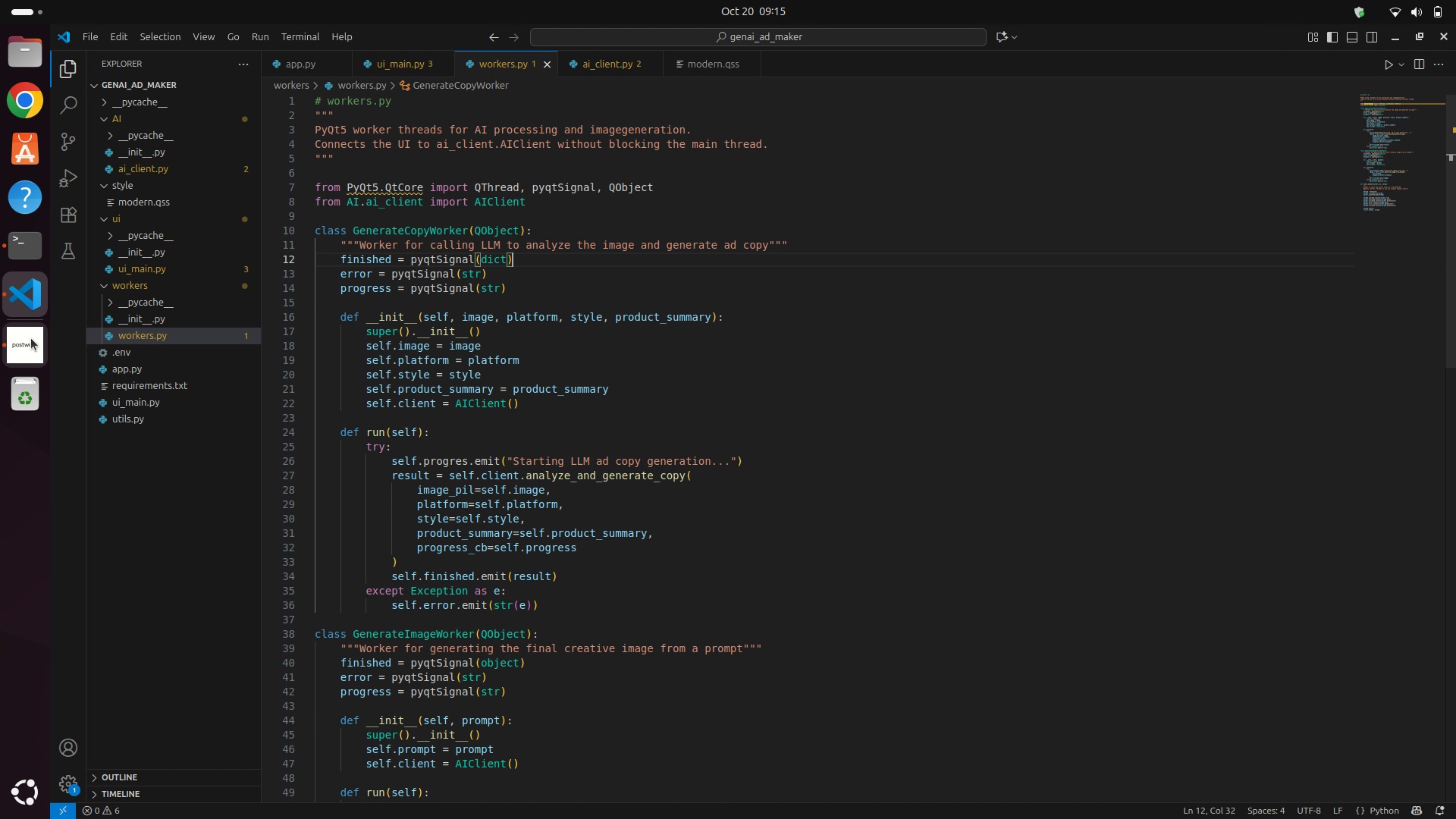 
left_click([31, 338])